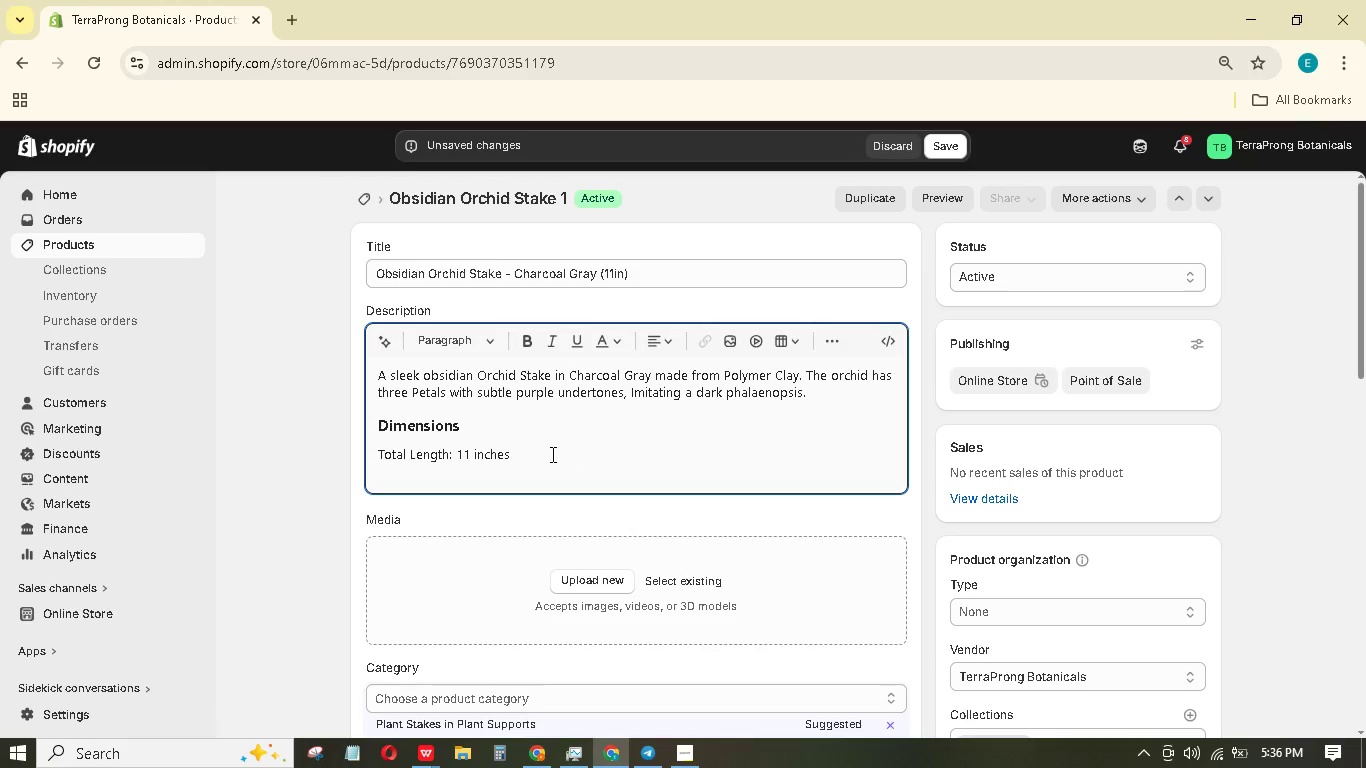 
key(Backspace)
type( - Flower is 2 inches across.)
 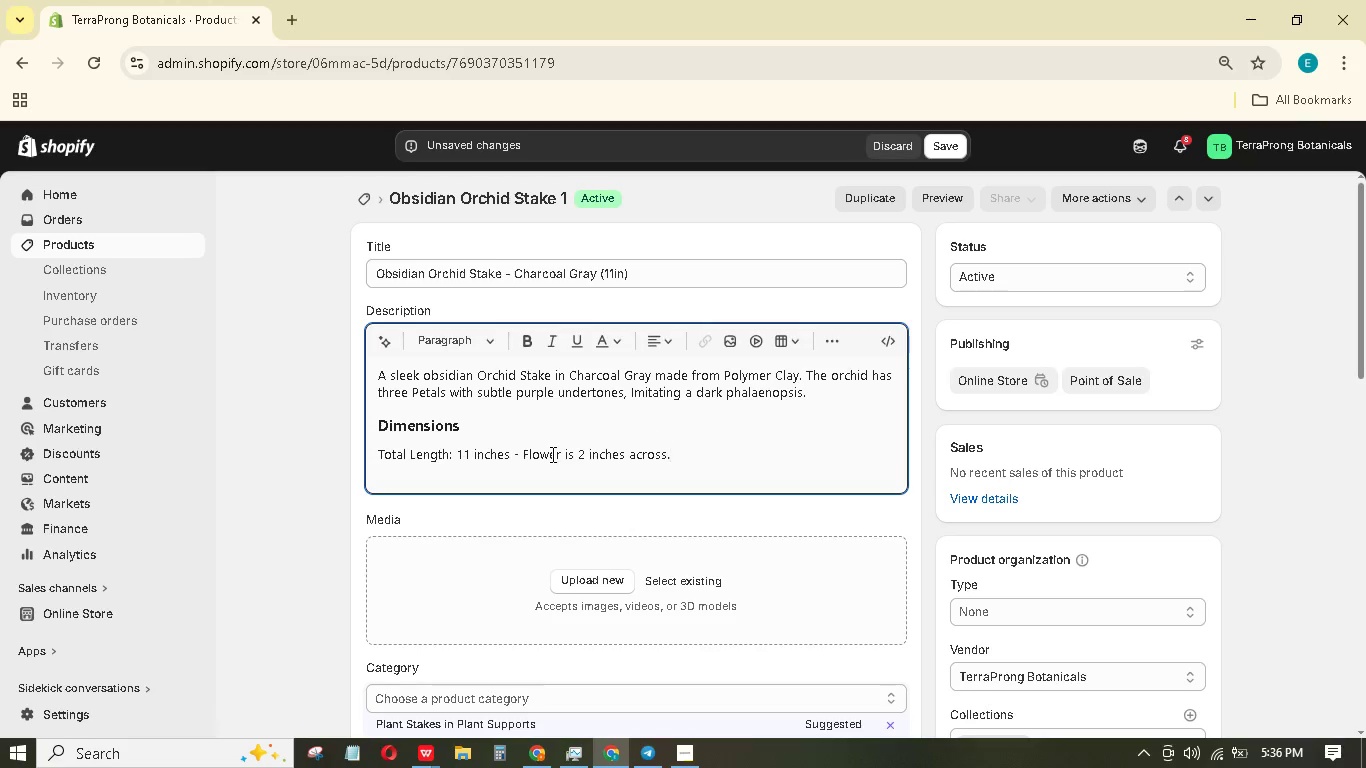 
key(Enter)
 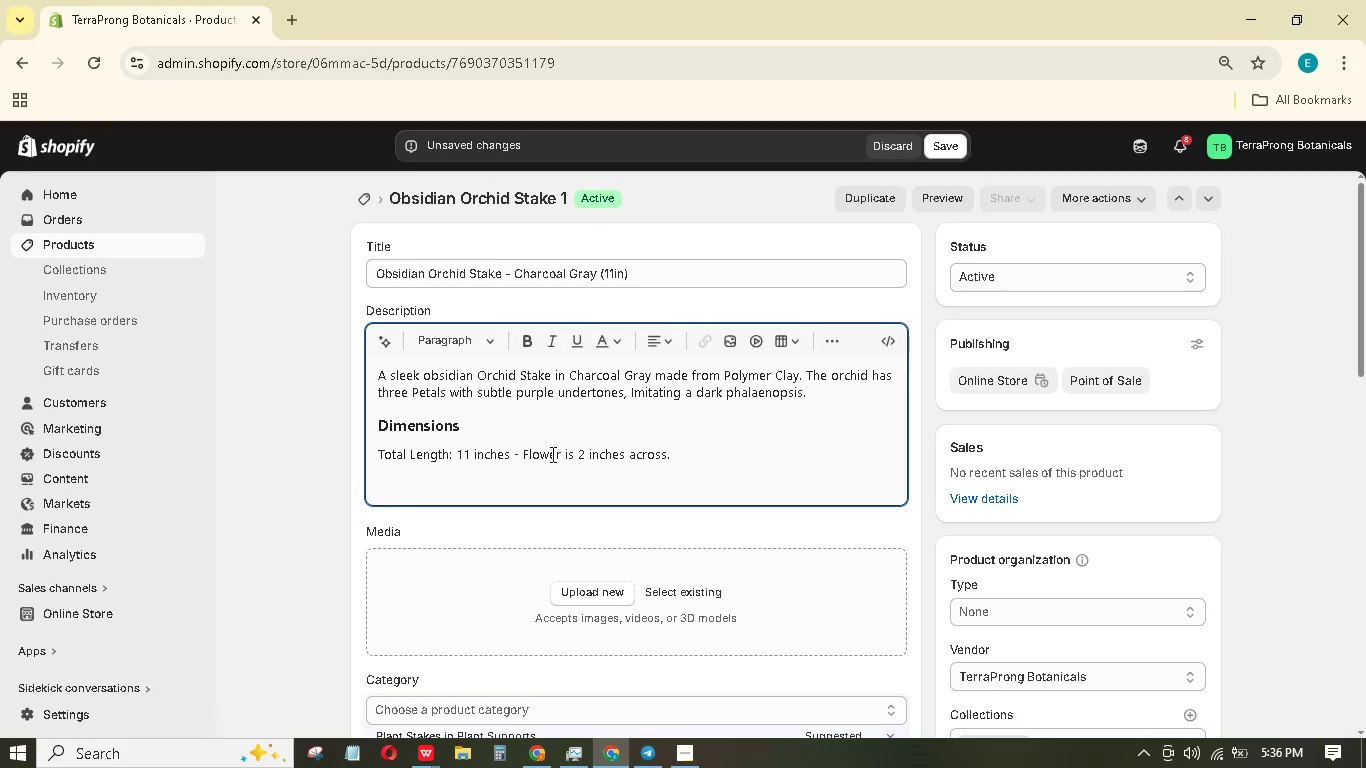 
type(Care Instructions)
 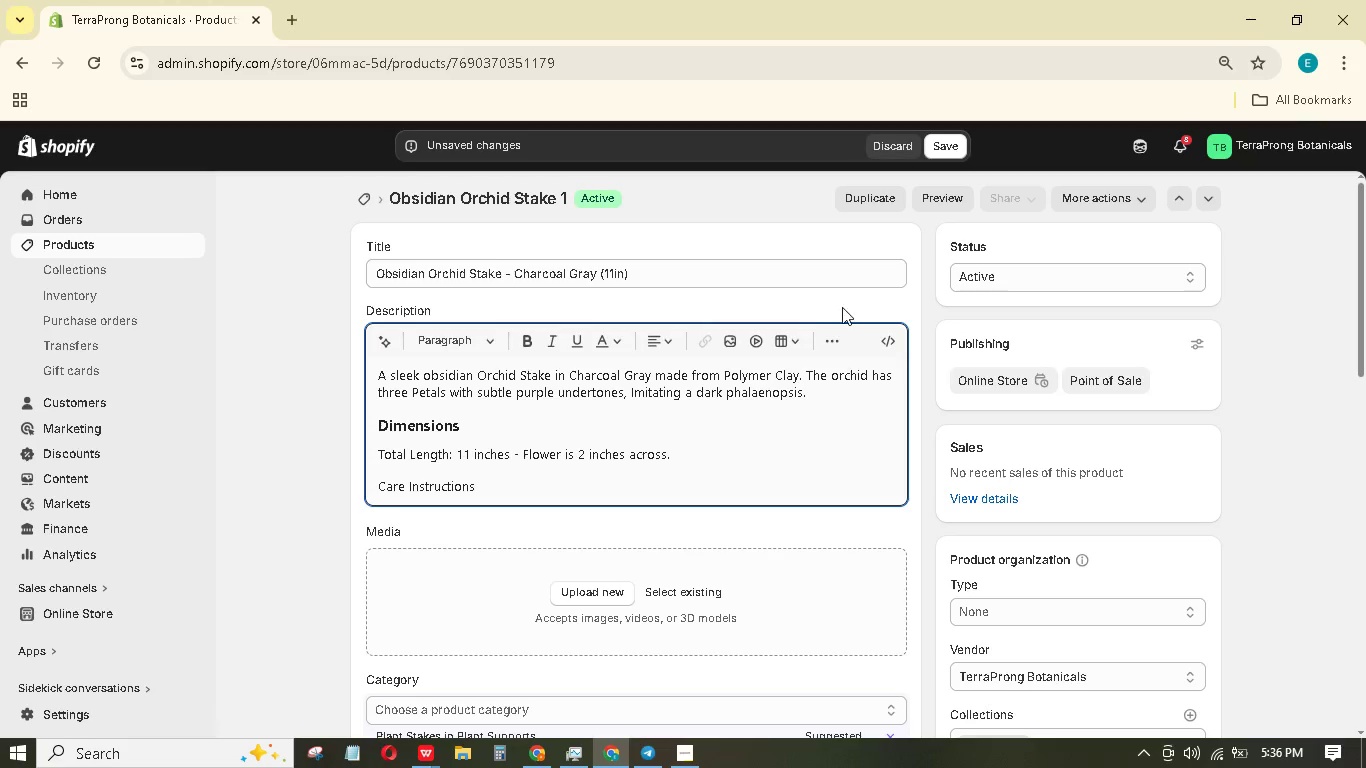 
key(Enter)
 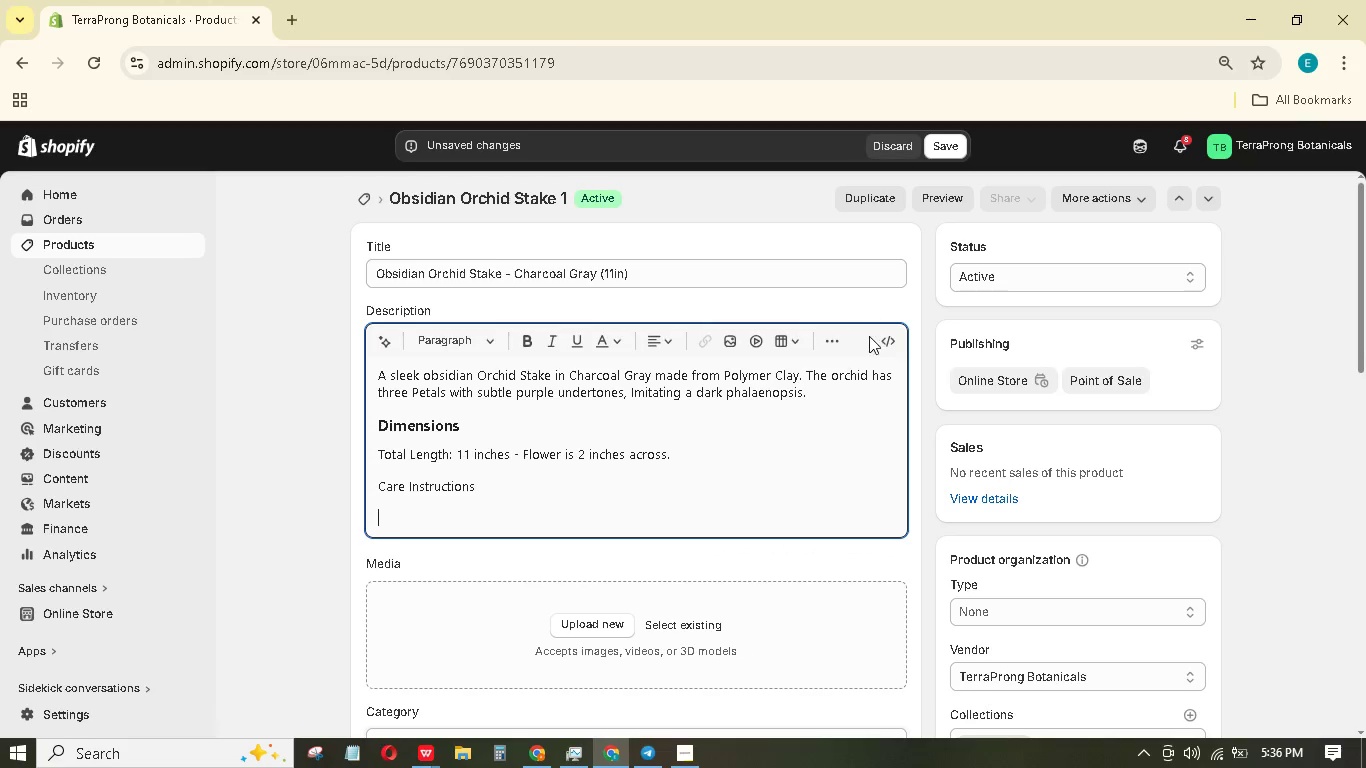 
left_click([833, 342])
 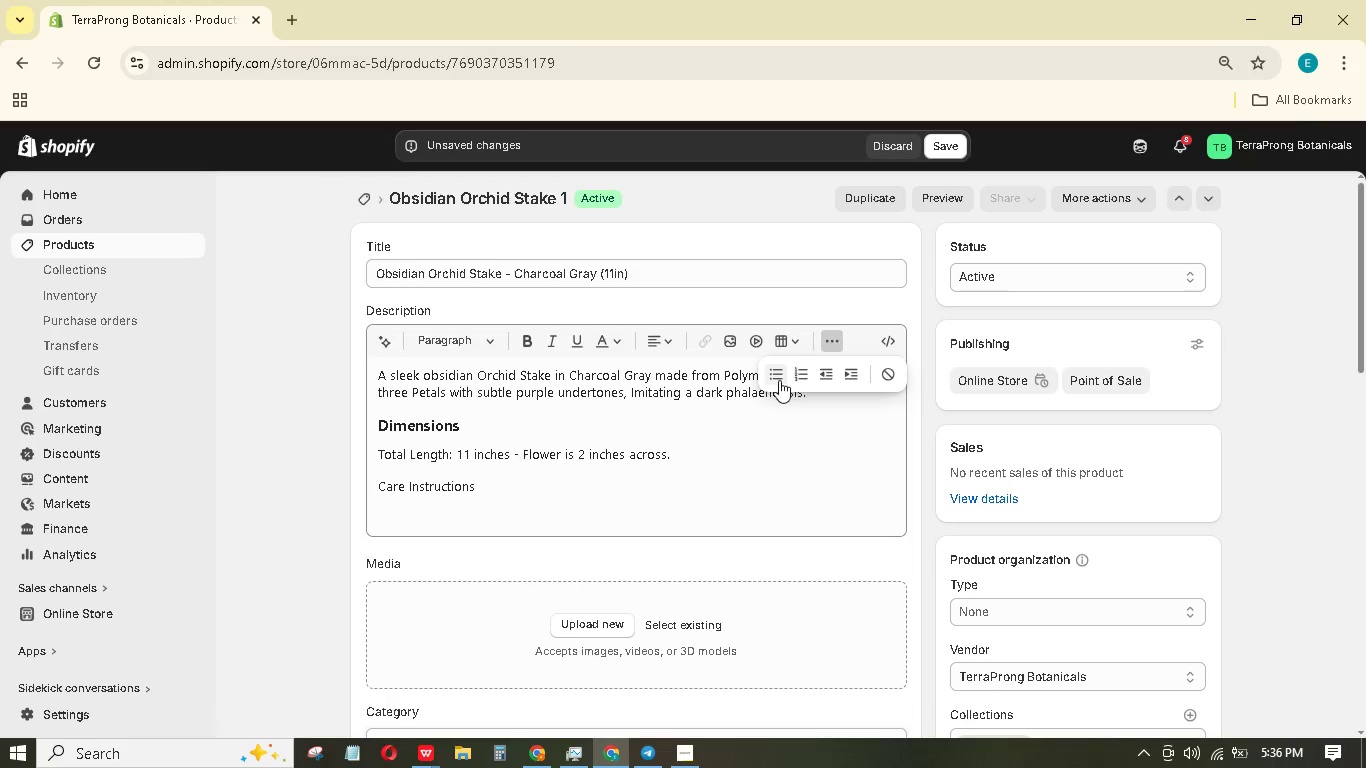 
left_click([774, 380])
 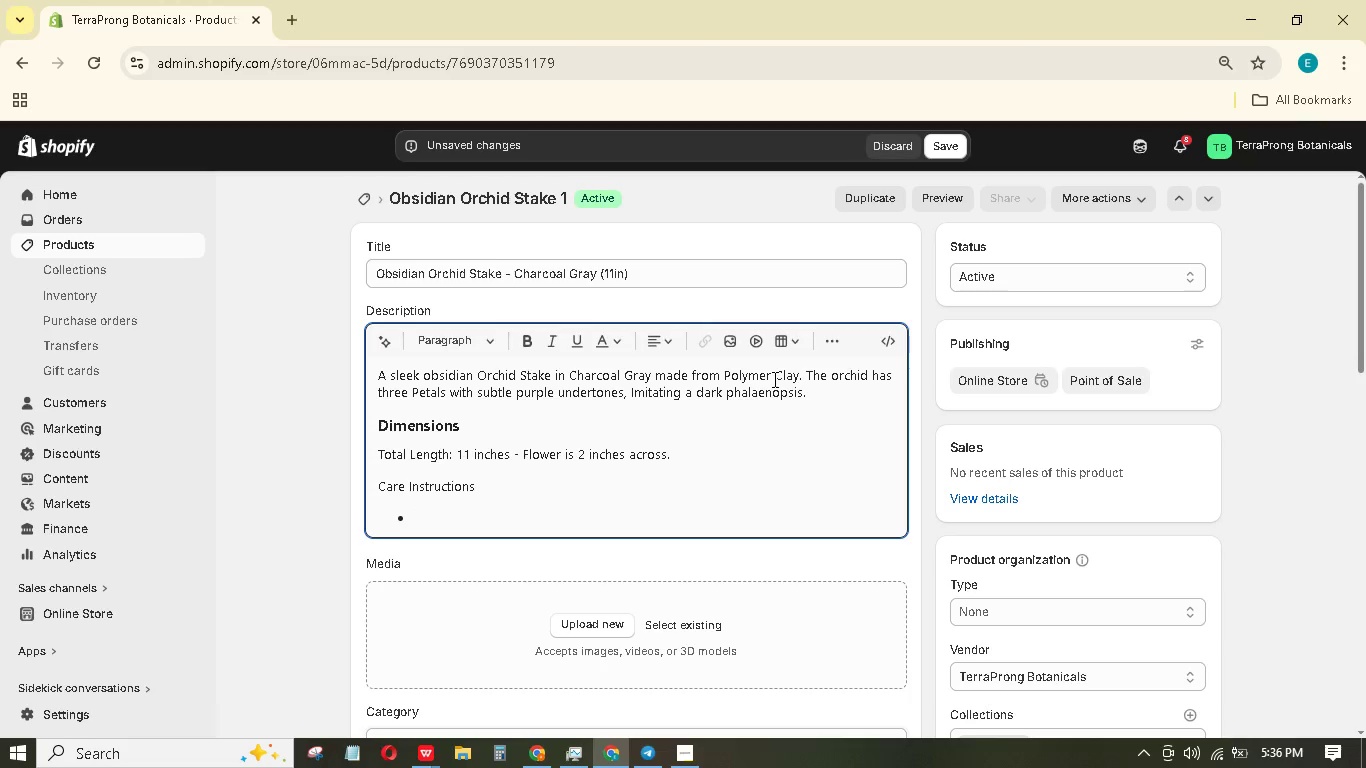 
type(Keep away from direct heat source like radiators.)
 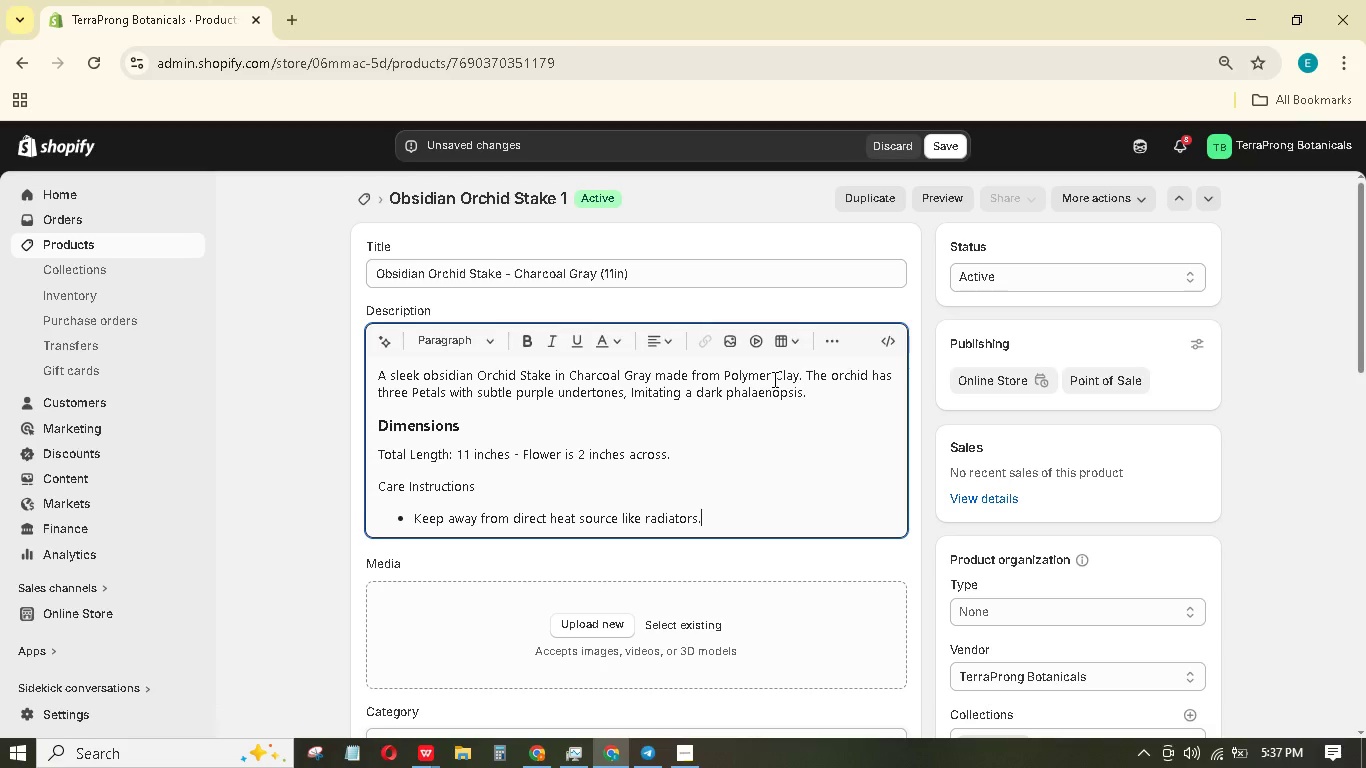 
key(Enter)
 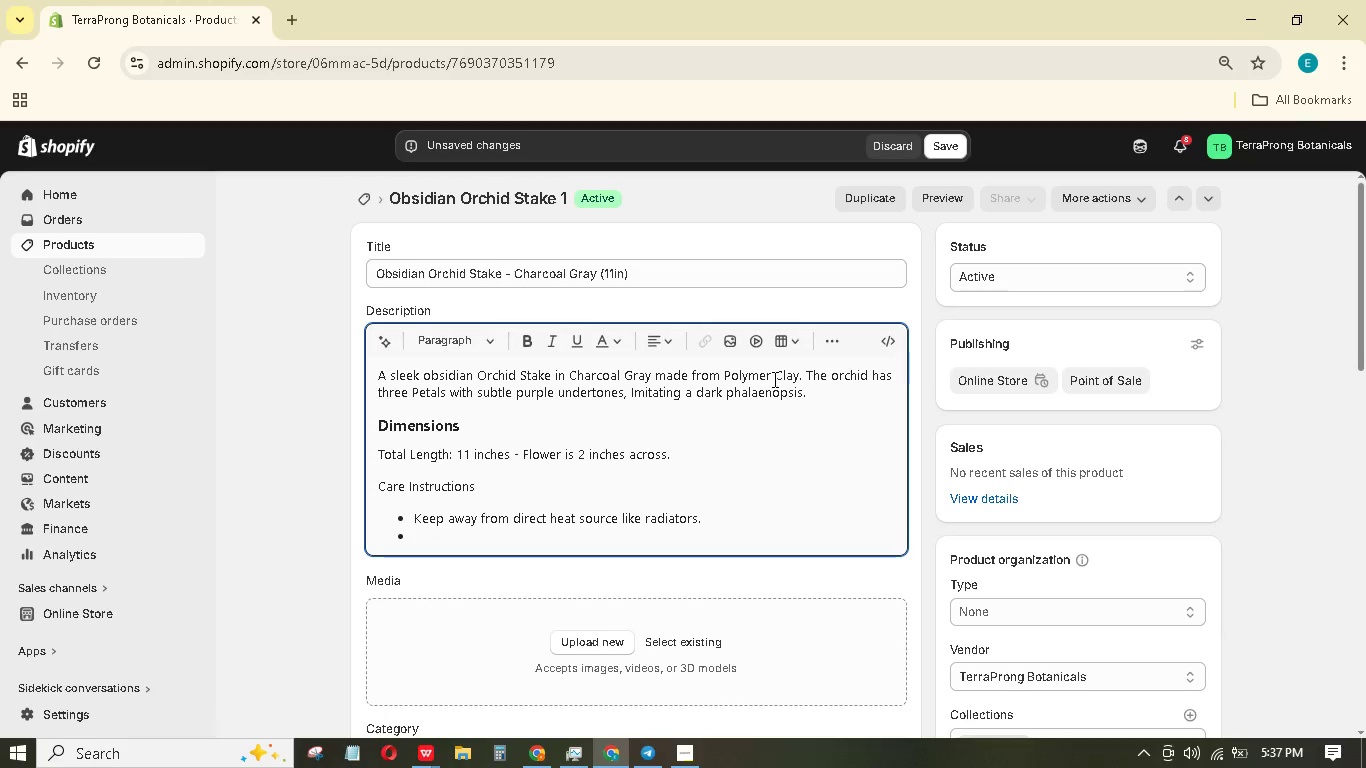 
type(WIPr)
key(Backspace)
type(e gently )
 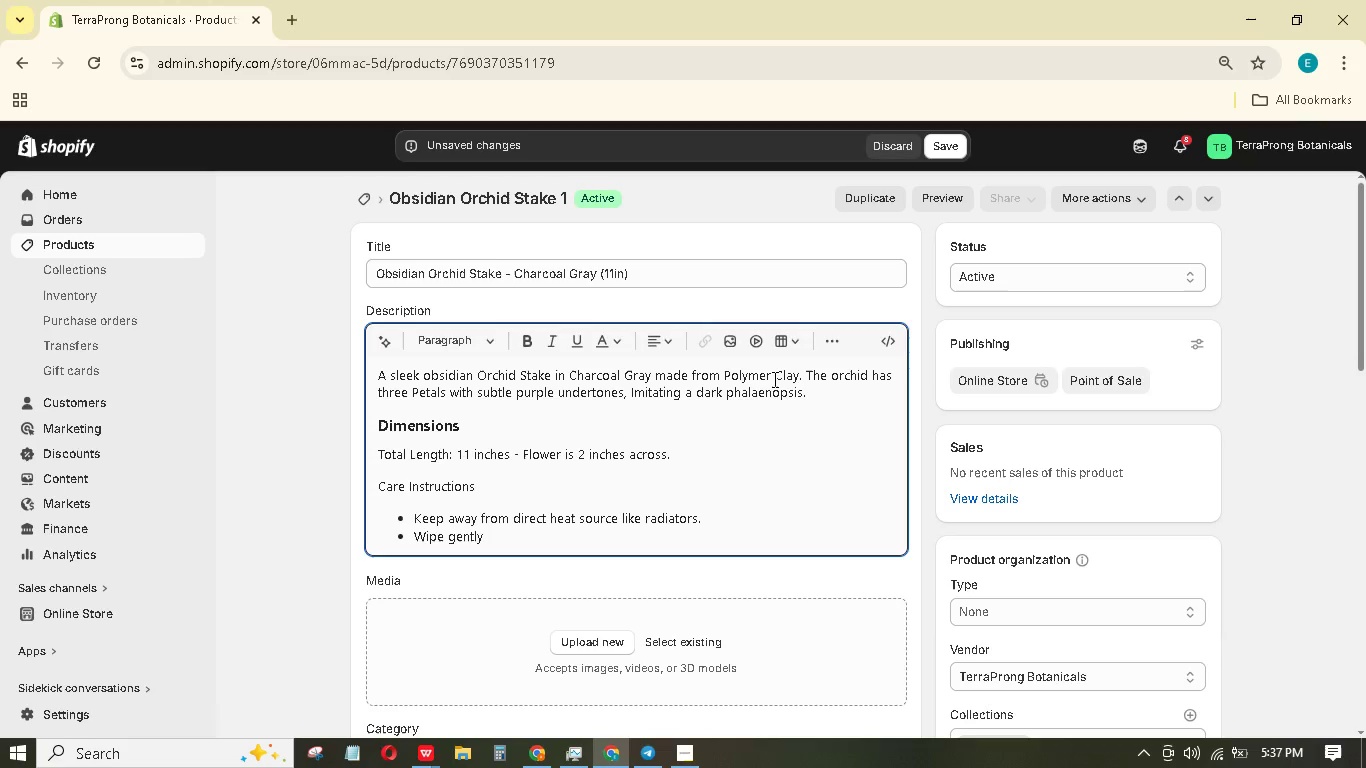 
wait(34.36)
 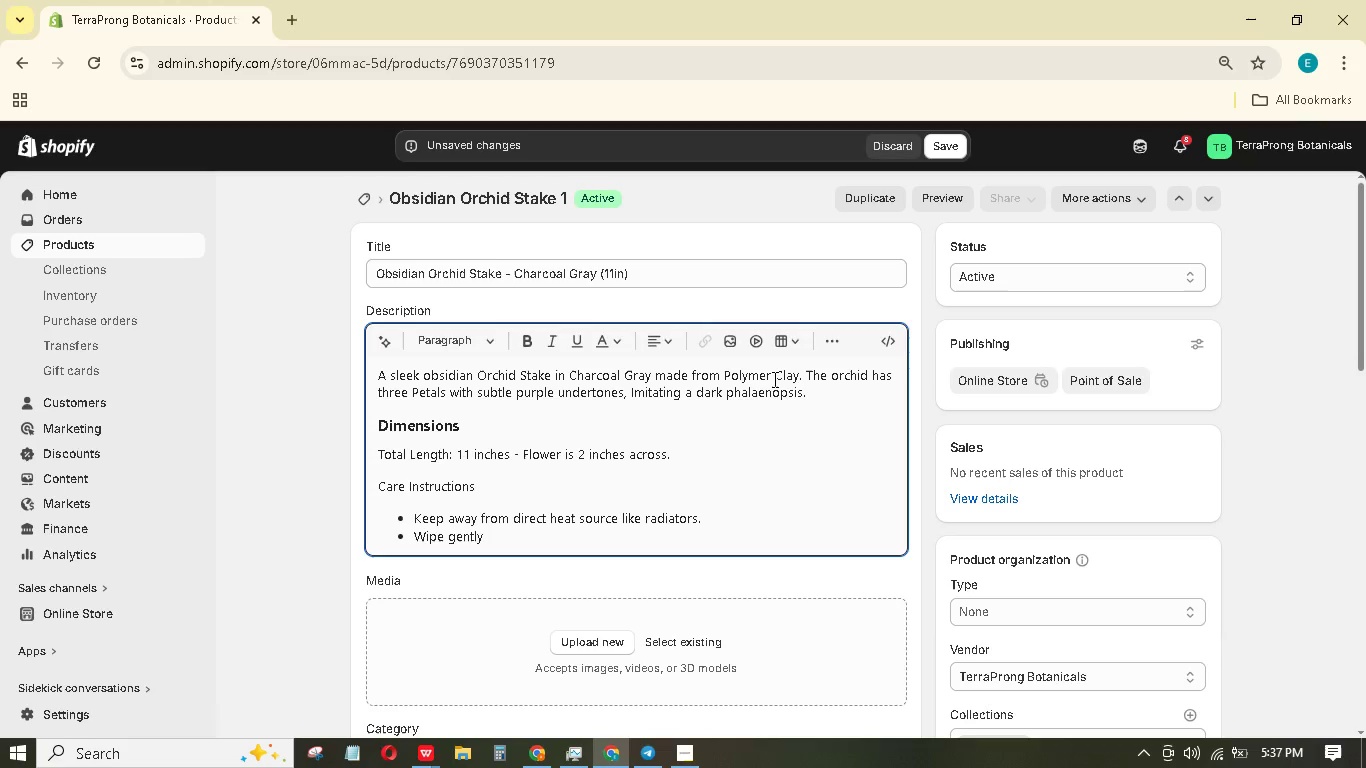 
type(with a dry cloth.)
 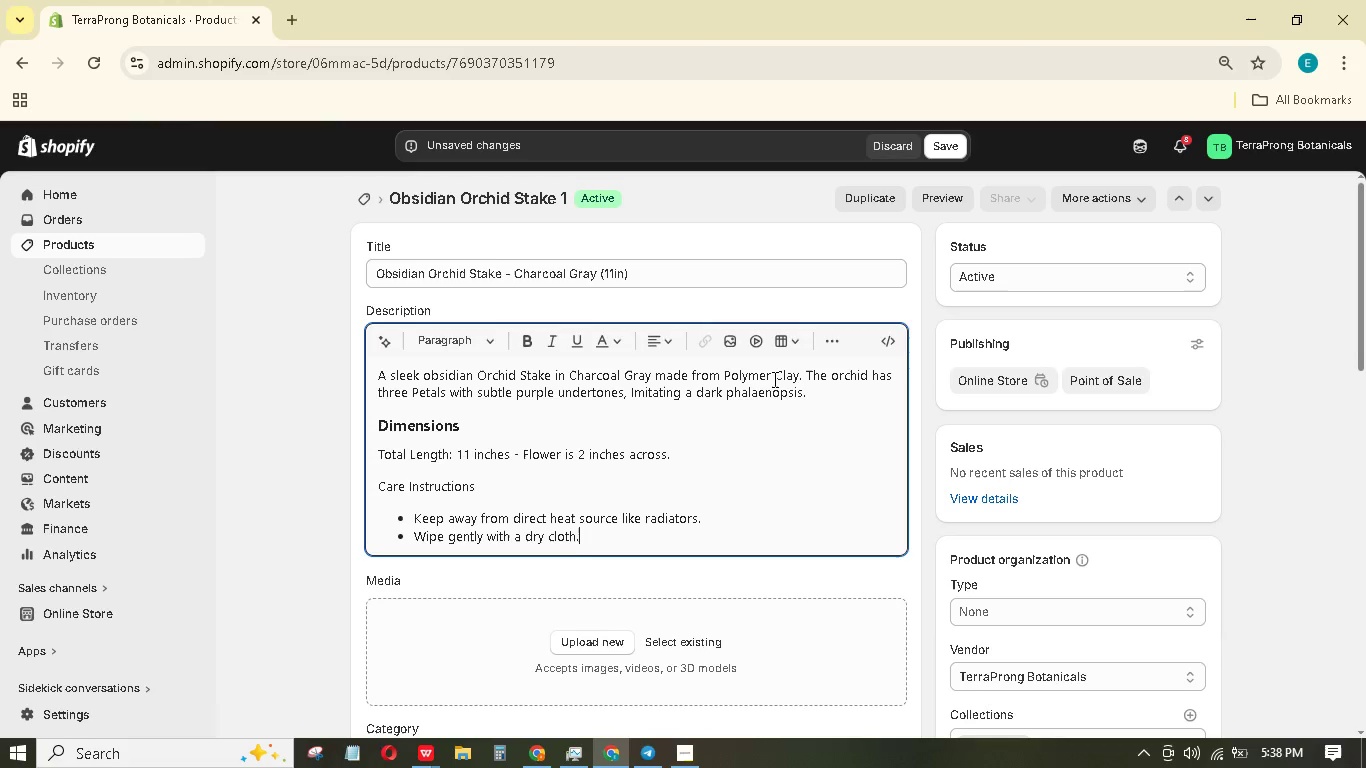 
key(Enter)
 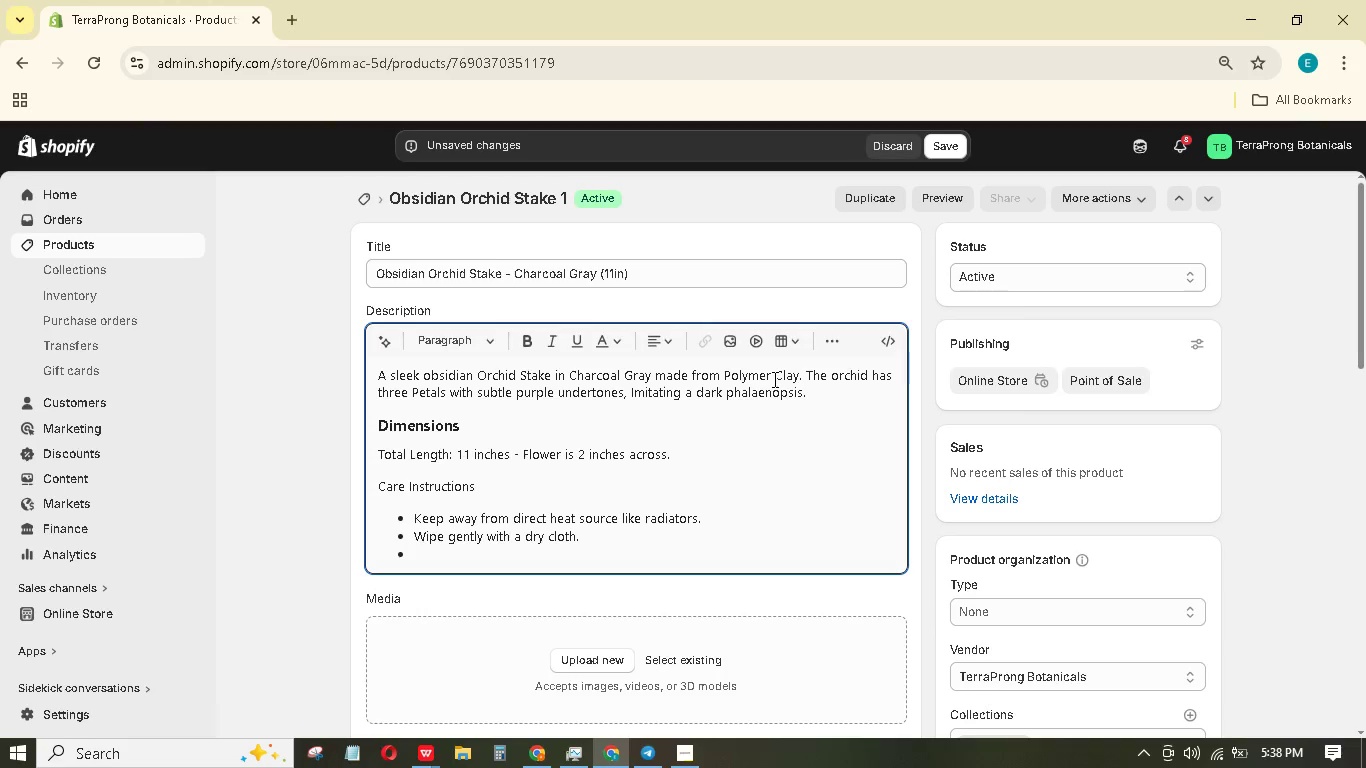 
type(Do not use with real orci)
key(Backspace)
type(hids that need a moss pole - This is decorative onlu)
key(Backspace)
type(y.)
 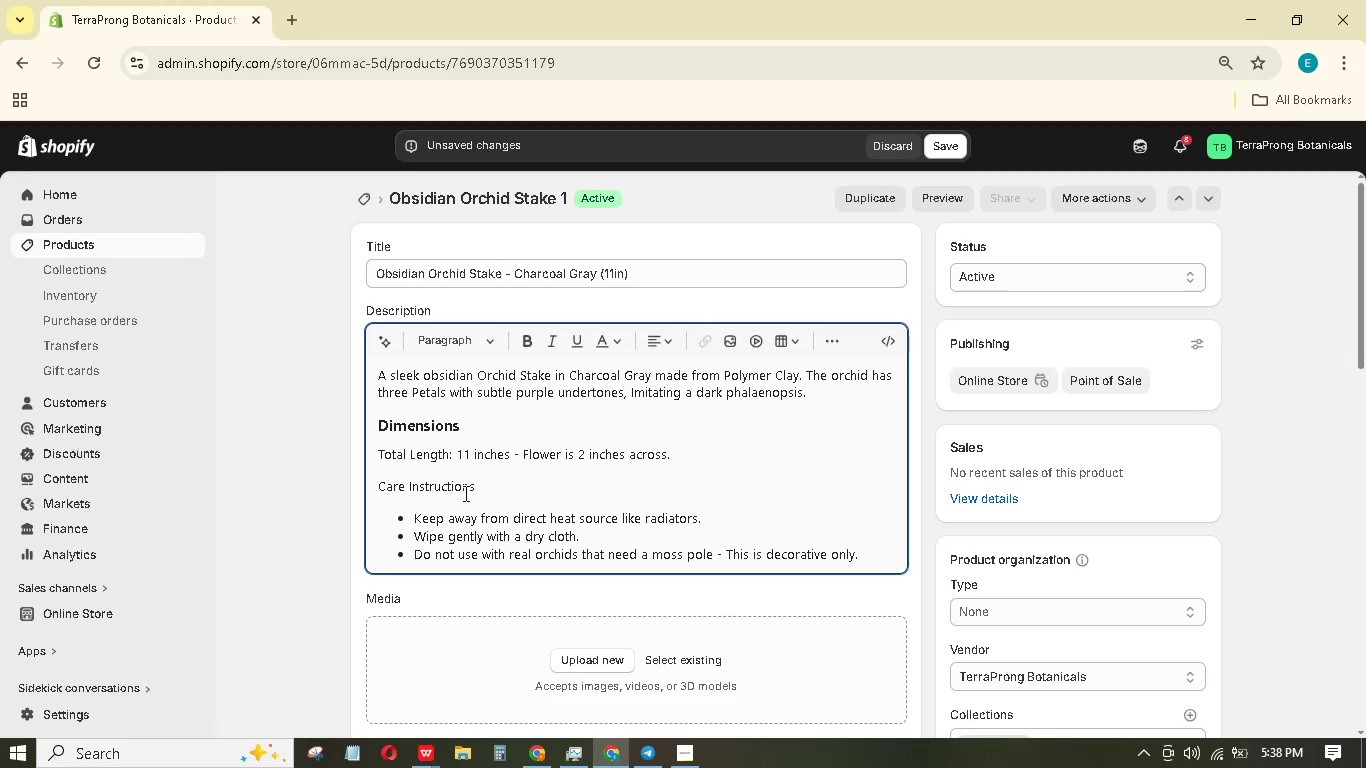 
left_click([477, 483])
 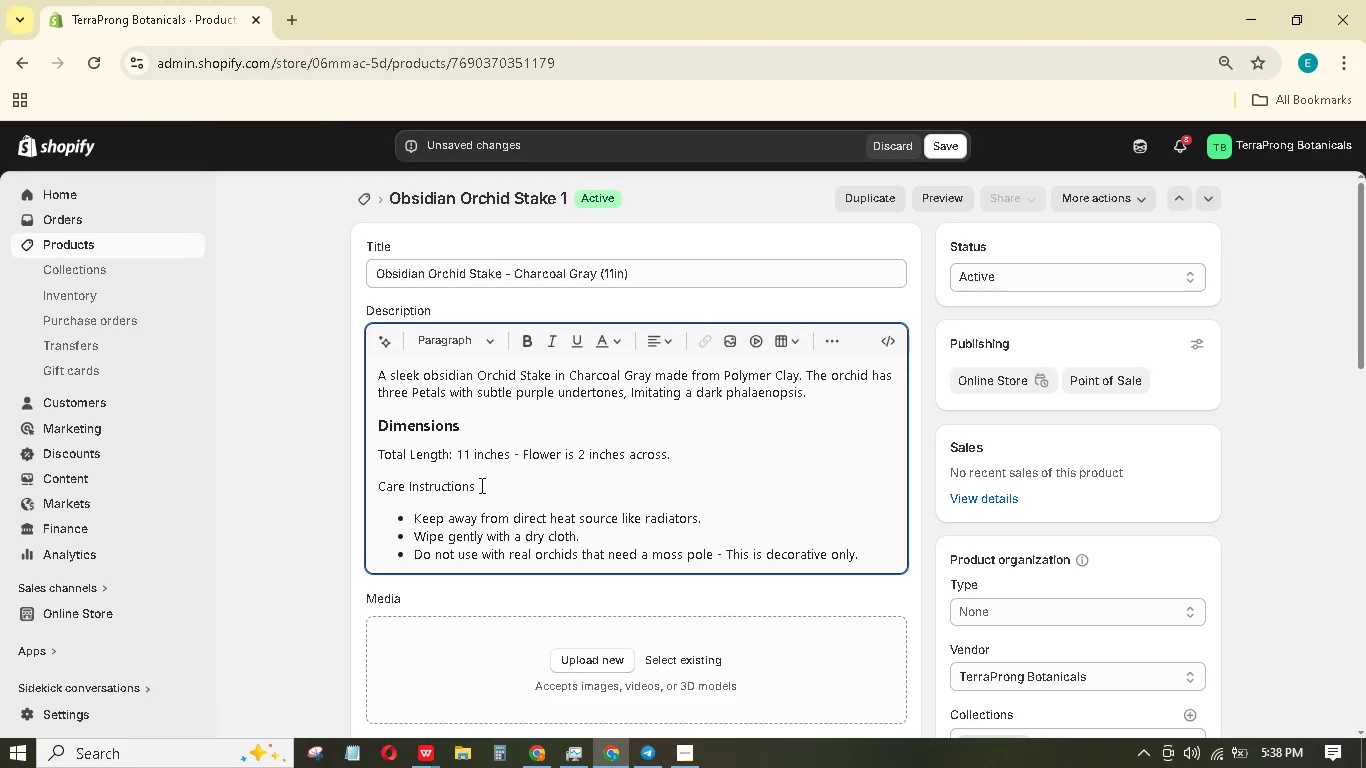 
hold_key(key=ArrowLeft, duration=0.78)
 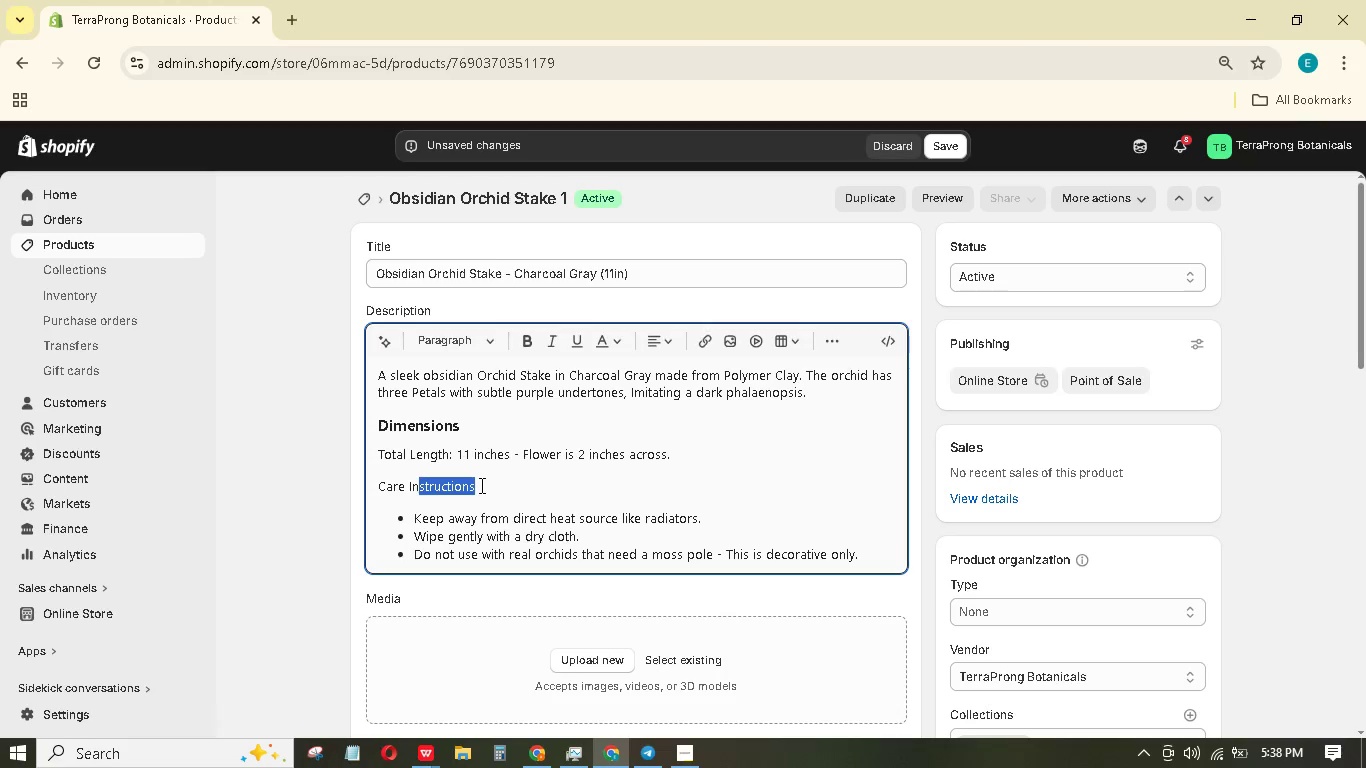 
key(Shift+ArrowLeft)
 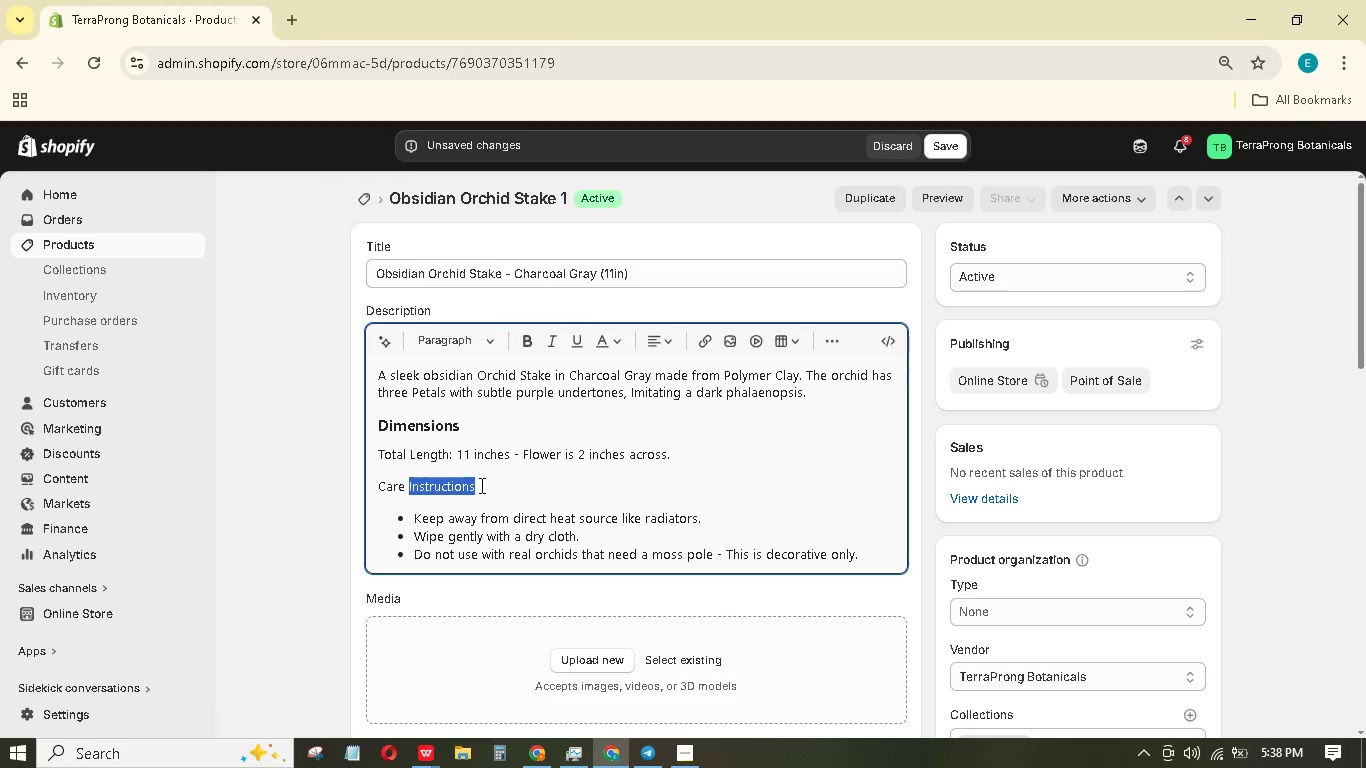 
key(Shift+ArrowLeft)
 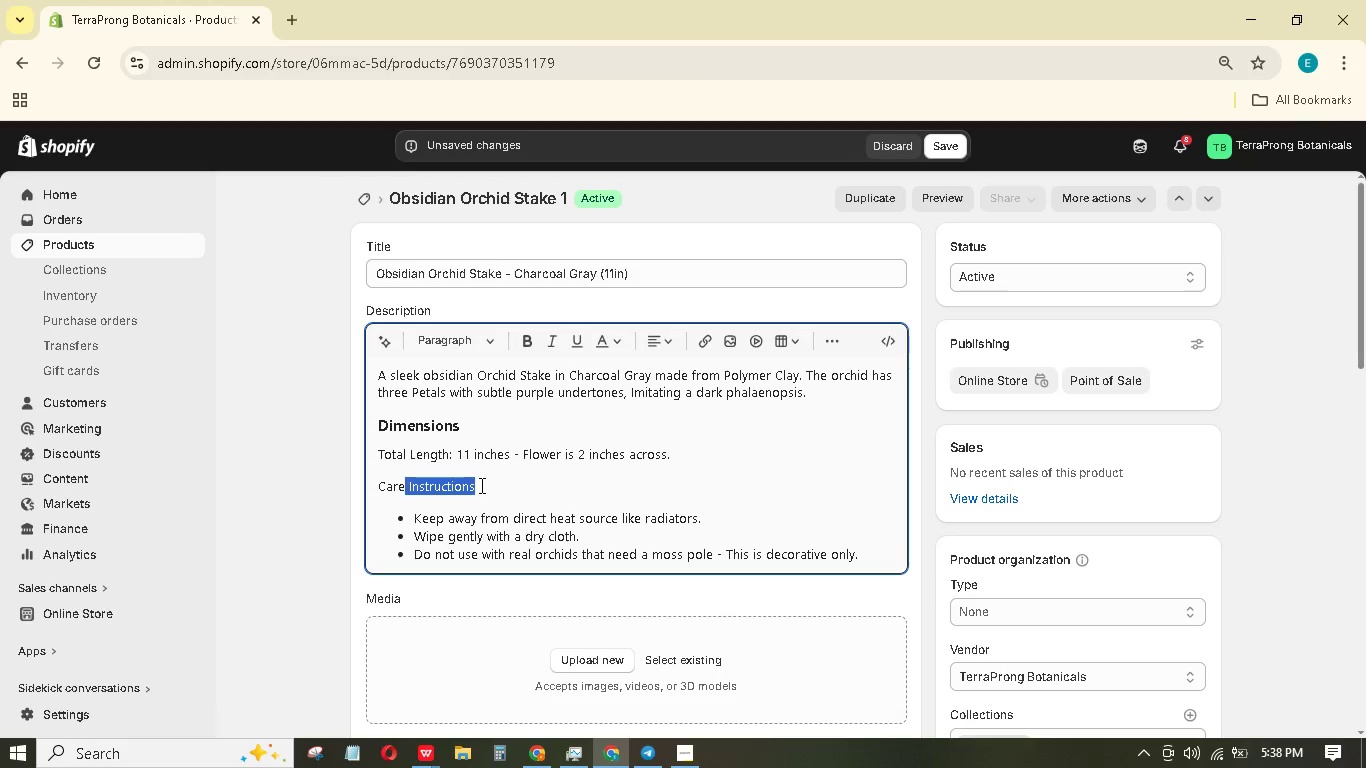 
key(Shift+ArrowLeft)
 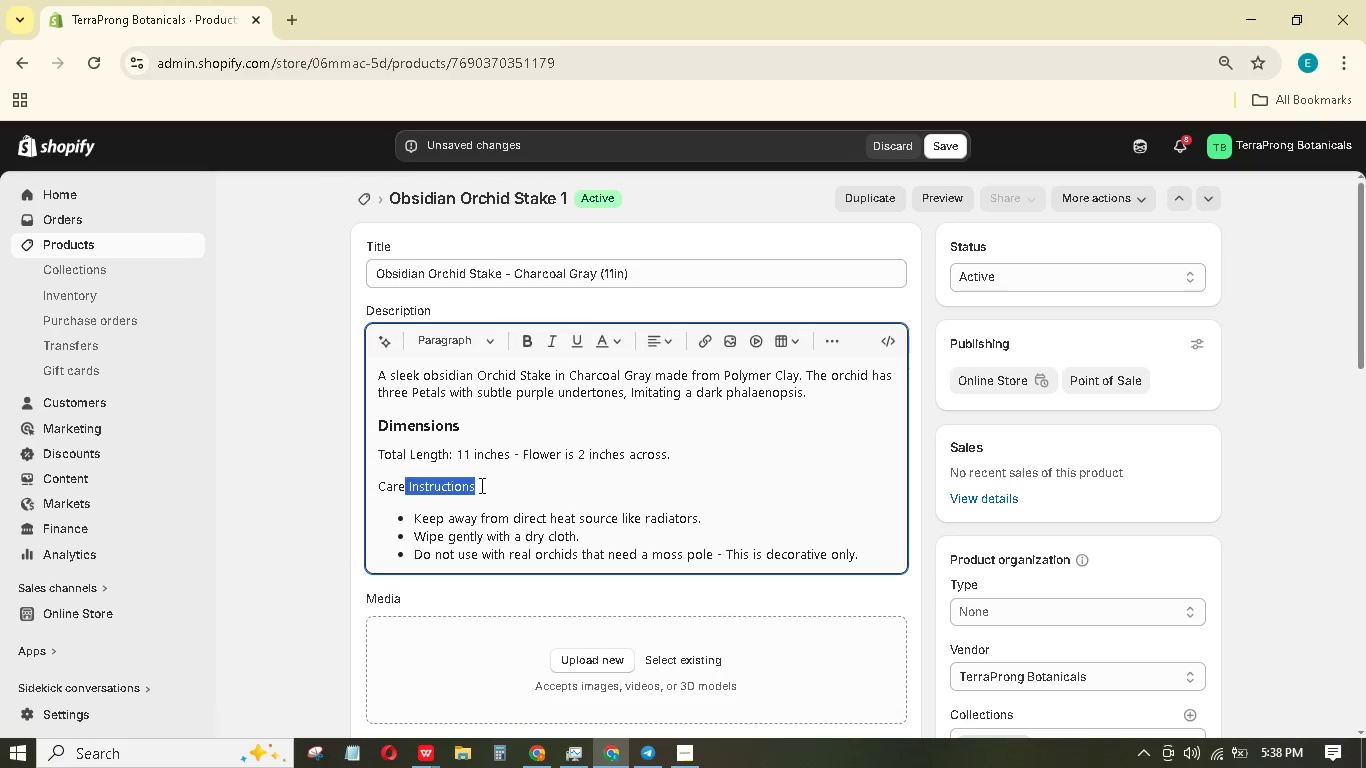 
key(Shift+ArrowLeft)
 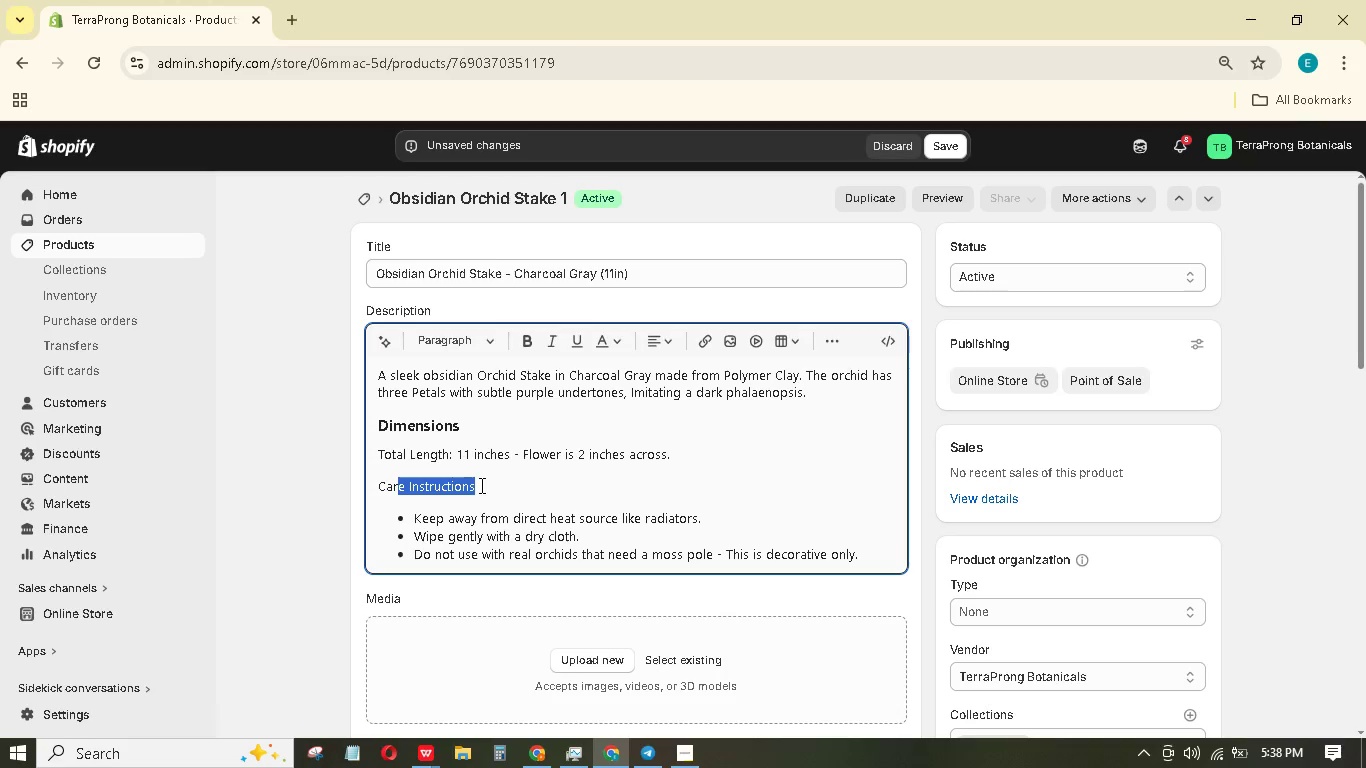 
key(Shift+ArrowLeft)
 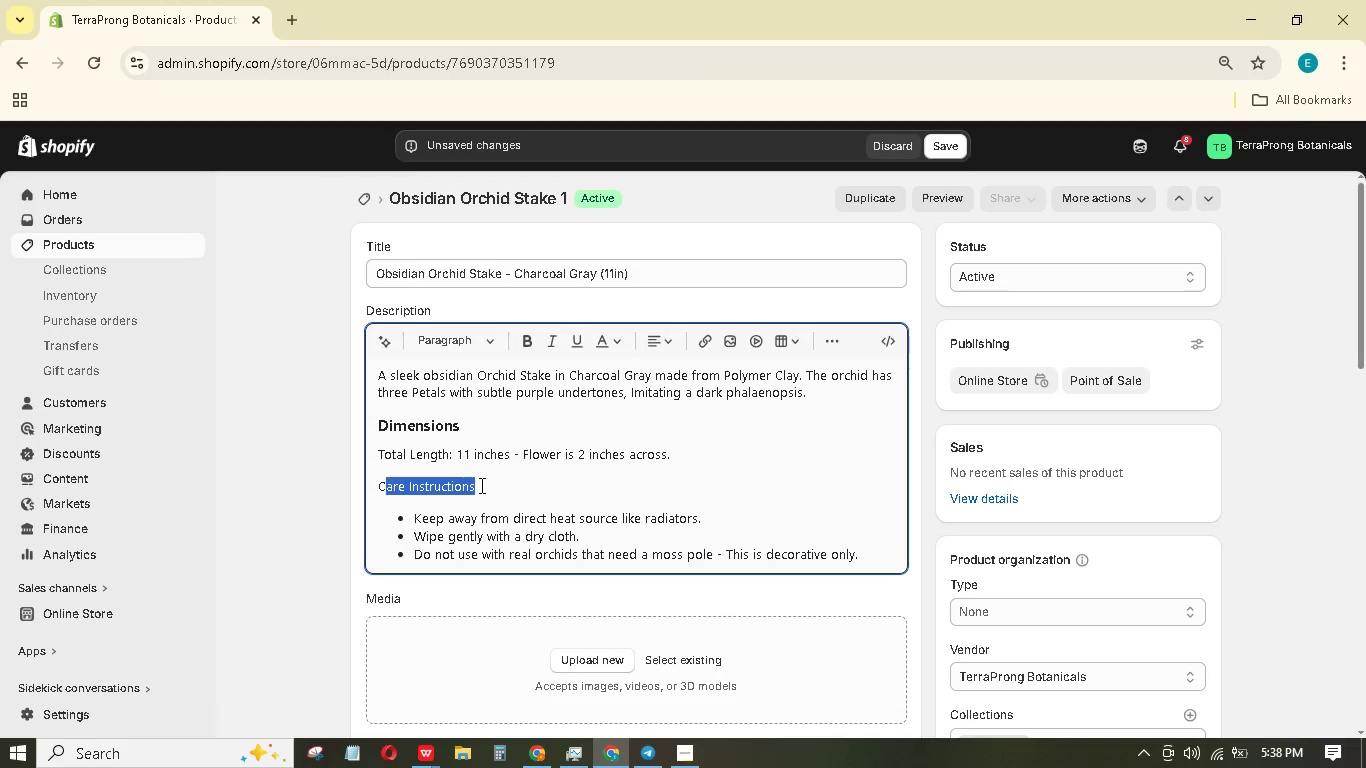 
key(Shift+ArrowLeft)
 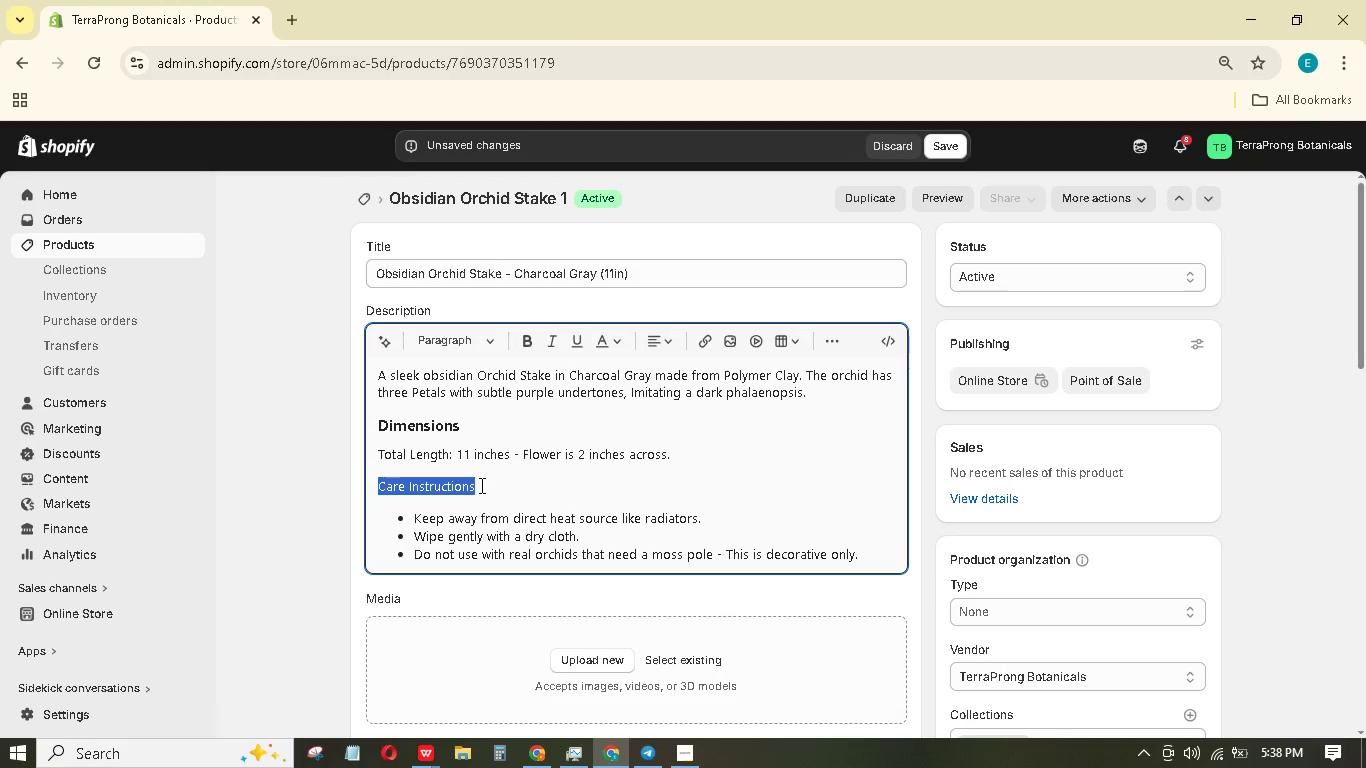 
key(Shift+ArrowLeft)
 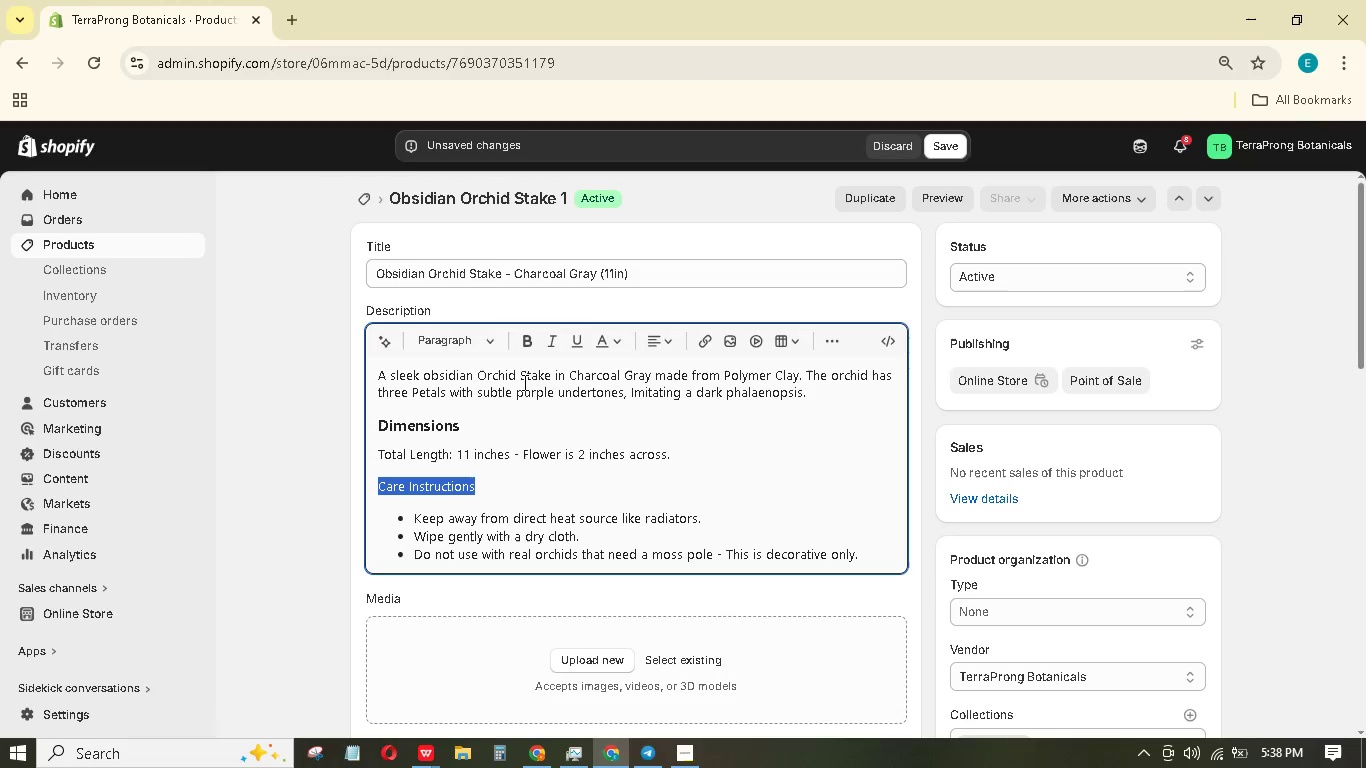 
left_click([528, 342])
 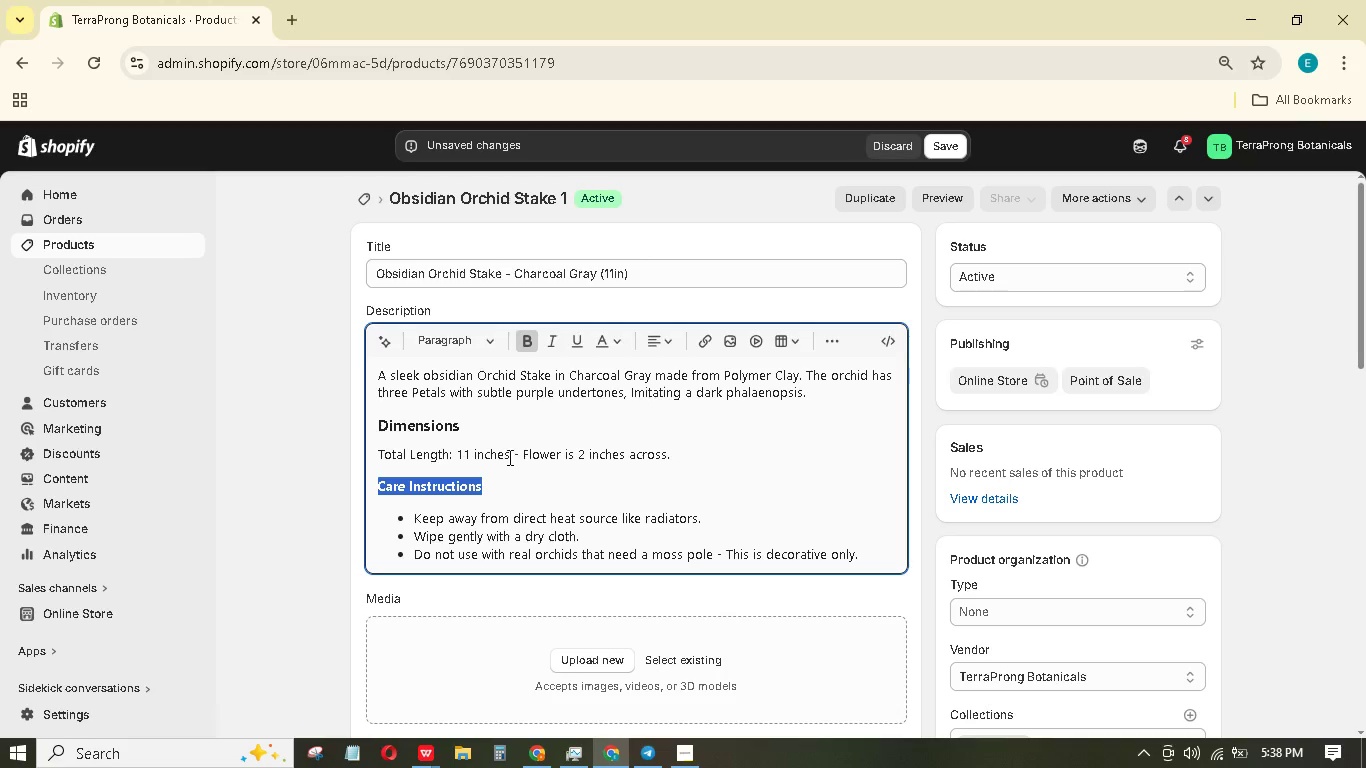 
left_click([508, 457])
 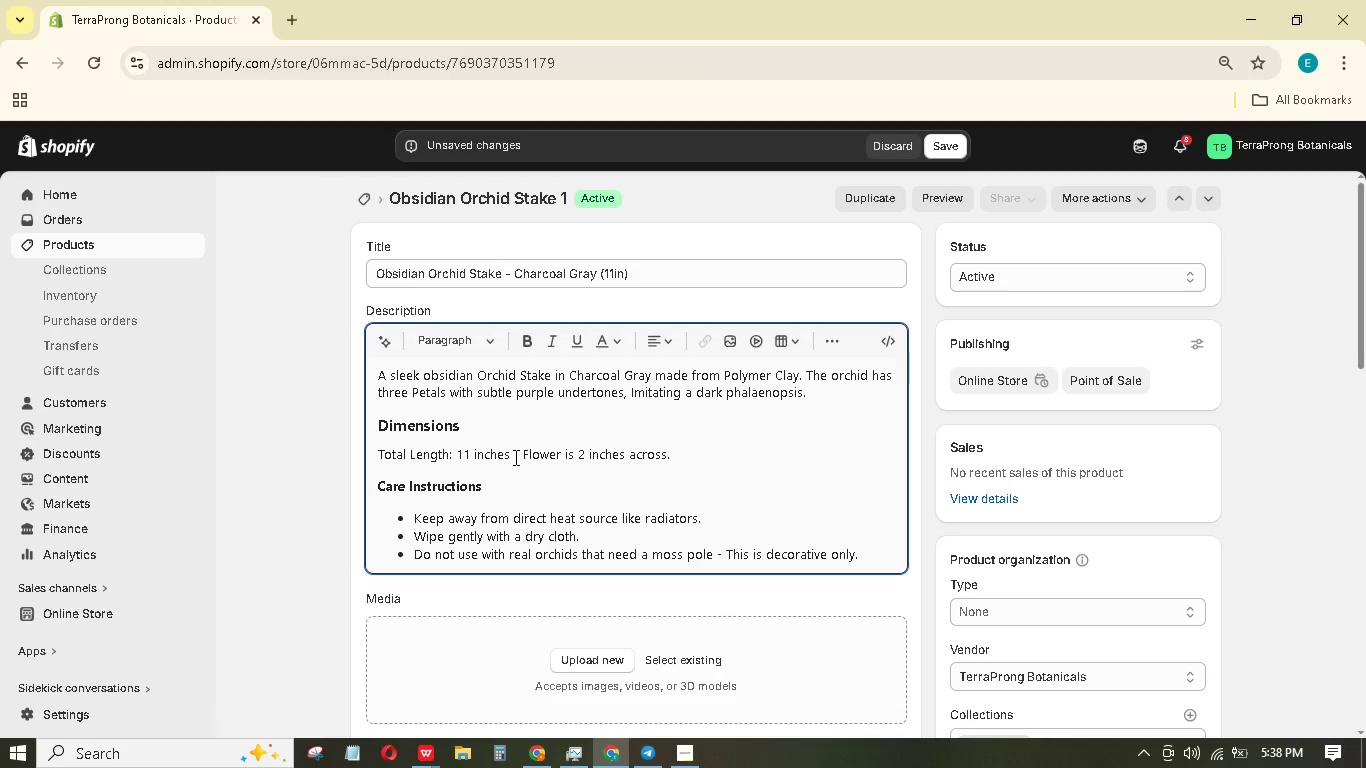 
hold_key(key=ArrowLeft, duration=0.56)
 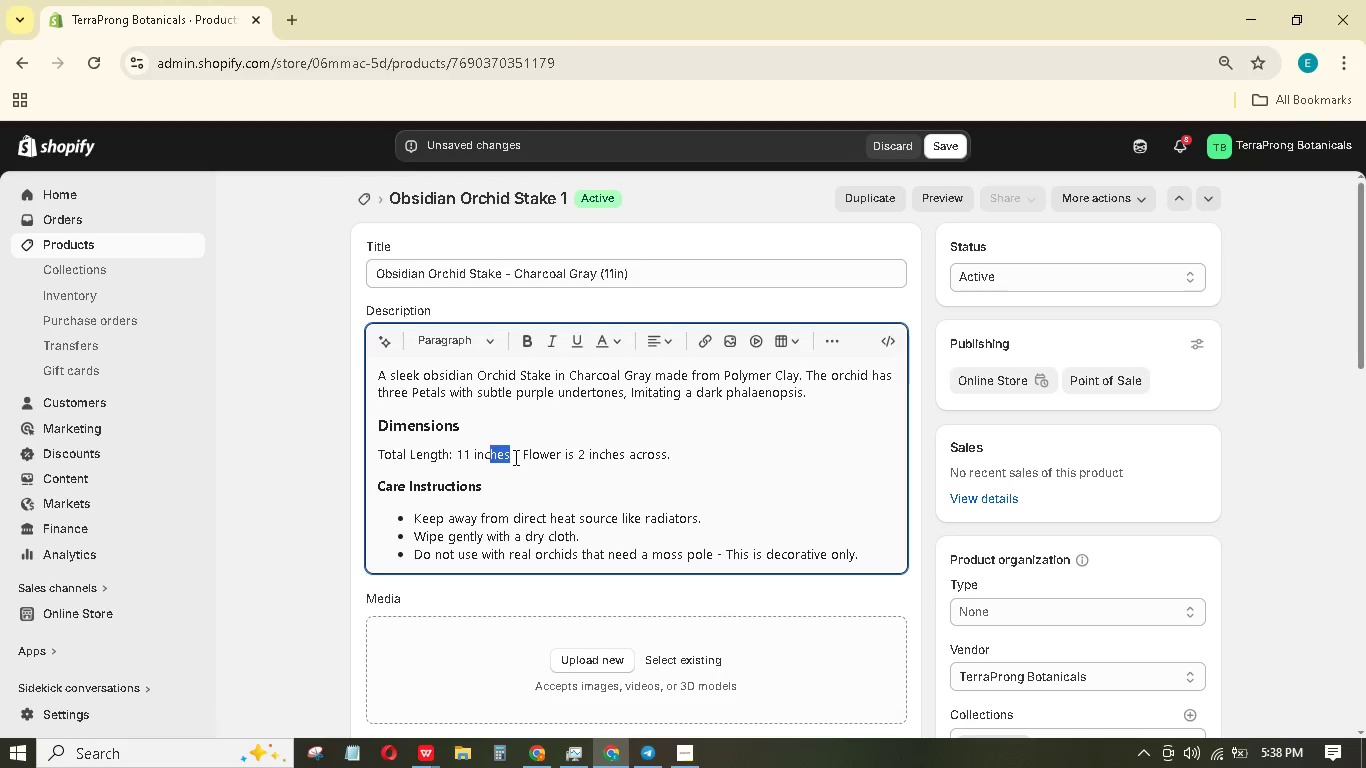 
key(Shift+ArrowLeft)
 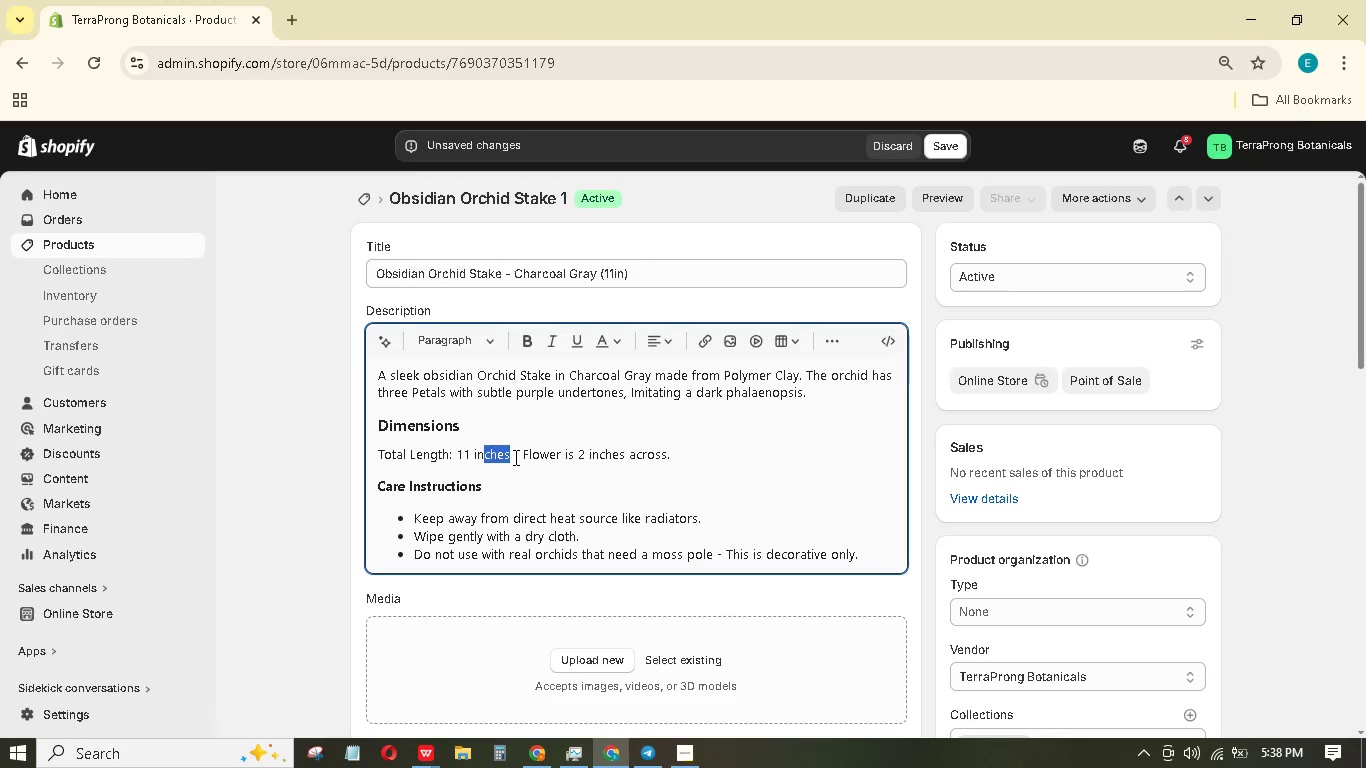 
key(Shift+ArrowLeft)
 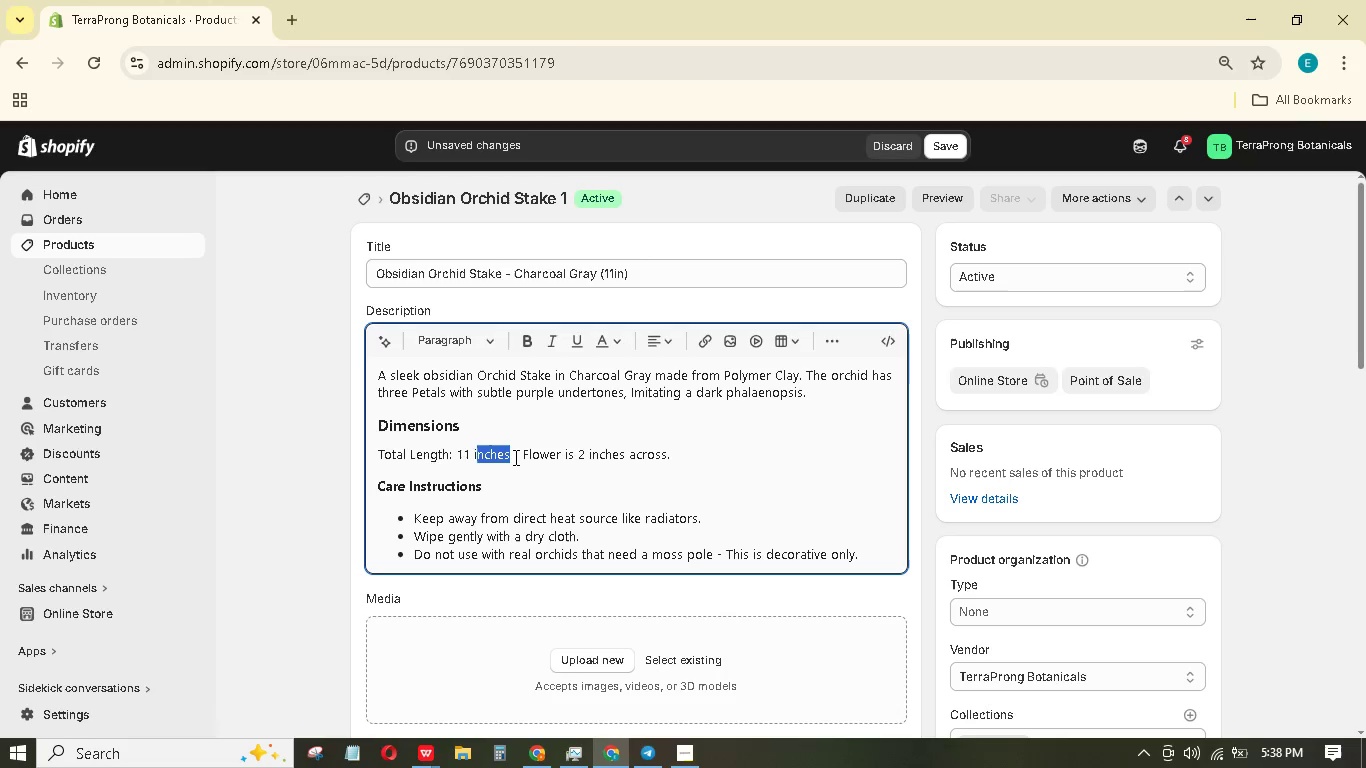 
key(Shift+ArrowLeft)
 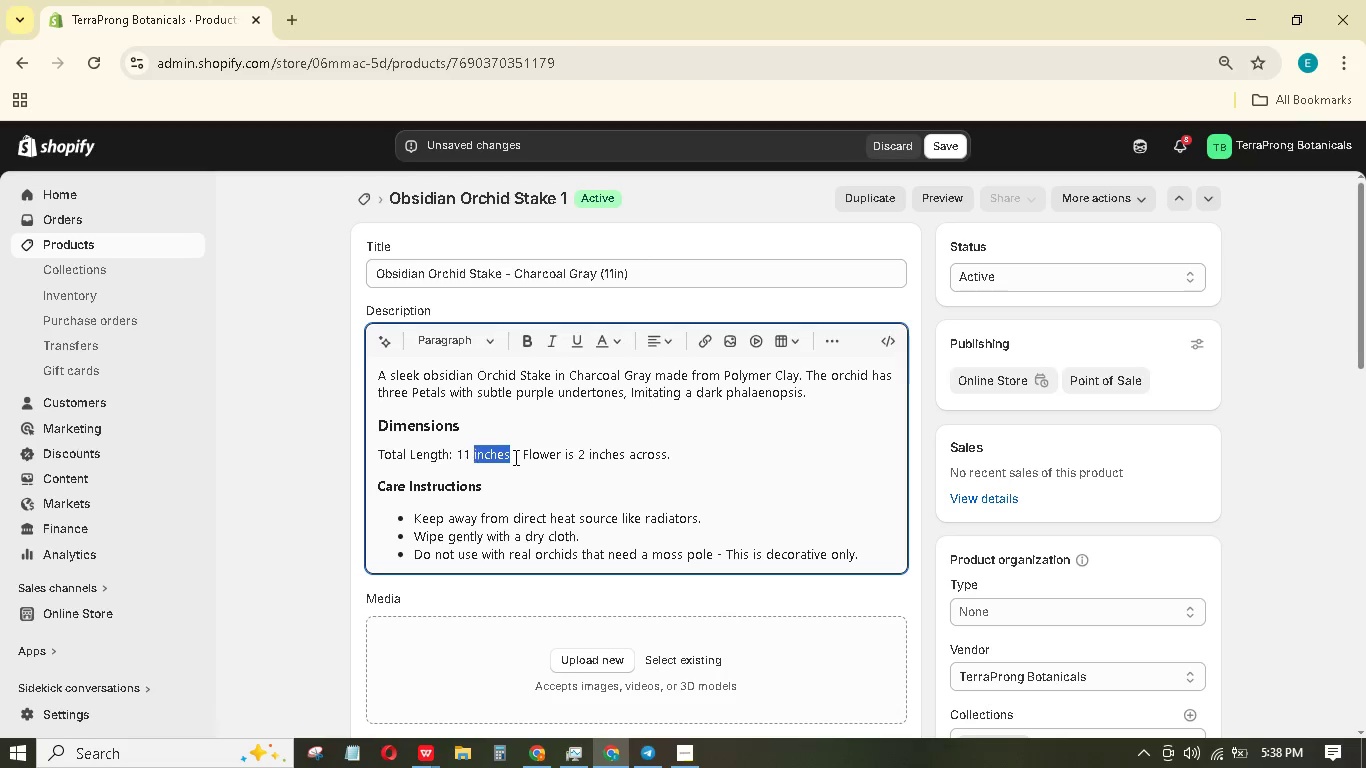 
key(Shift+ArrowLeft)
 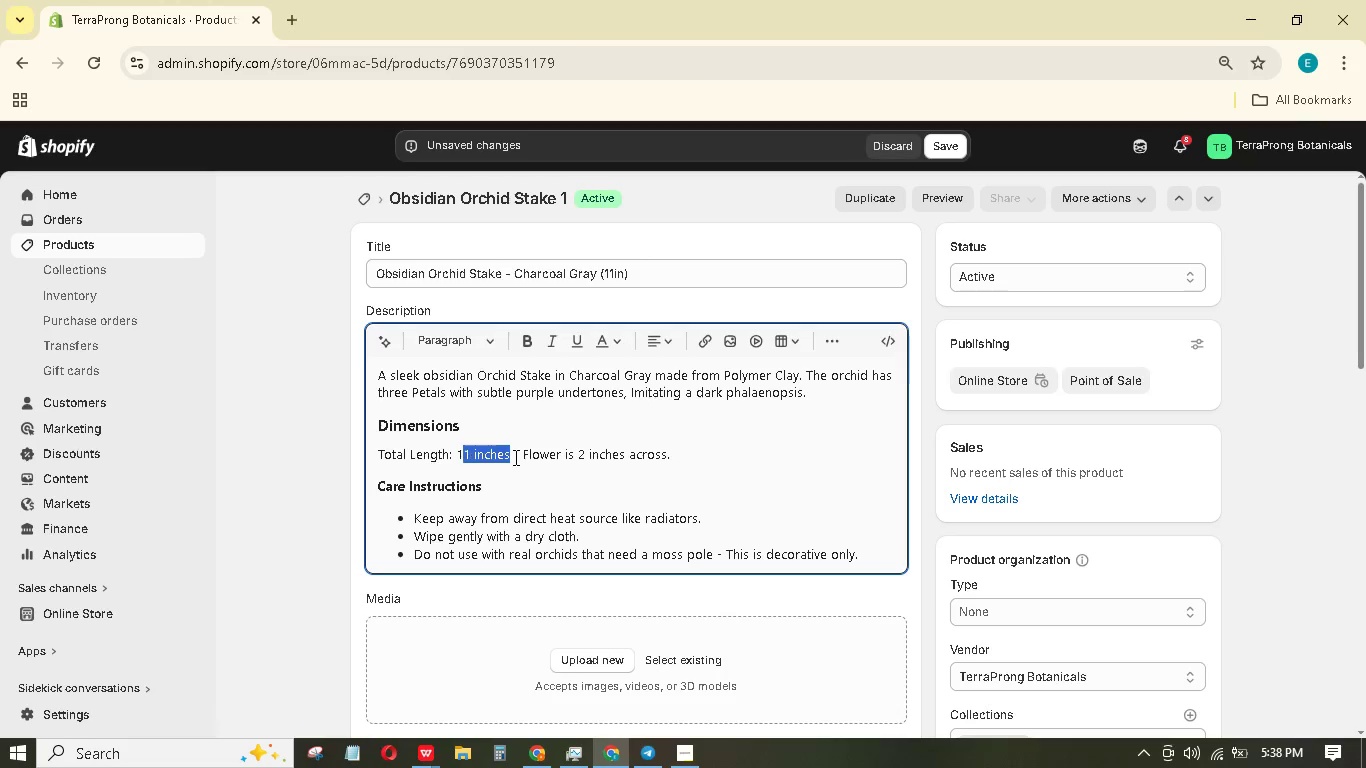 
key(Shift+ArrowLeft)
 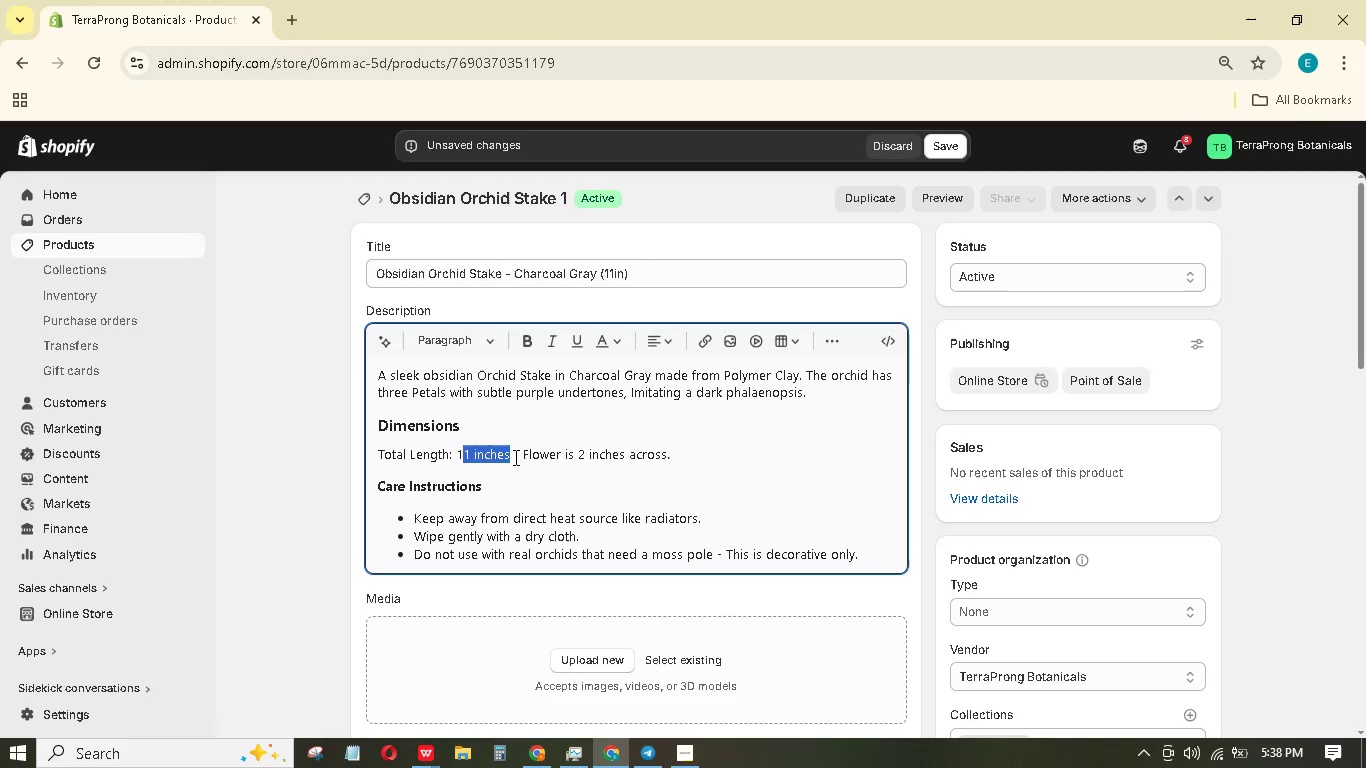 
key(Shift+ArrowLeft)
 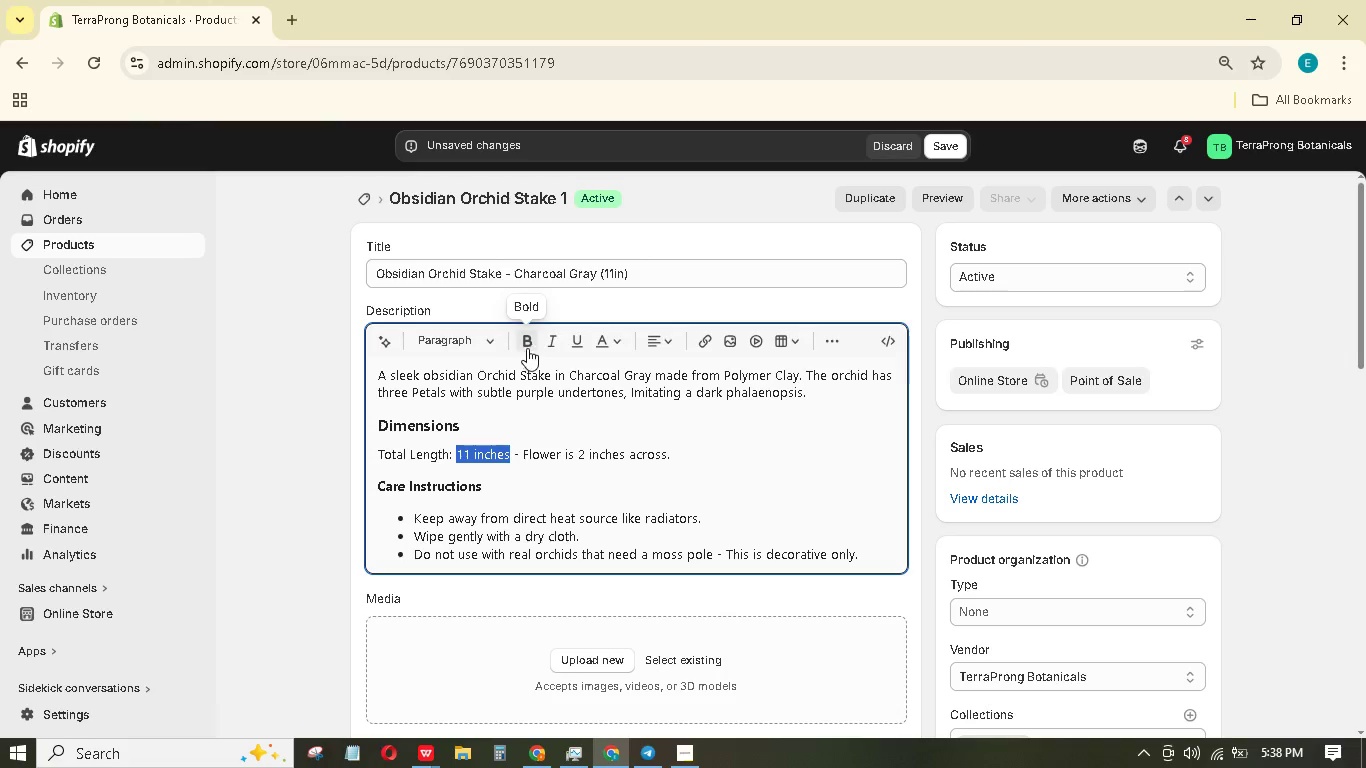 
left_click([525, 342])
 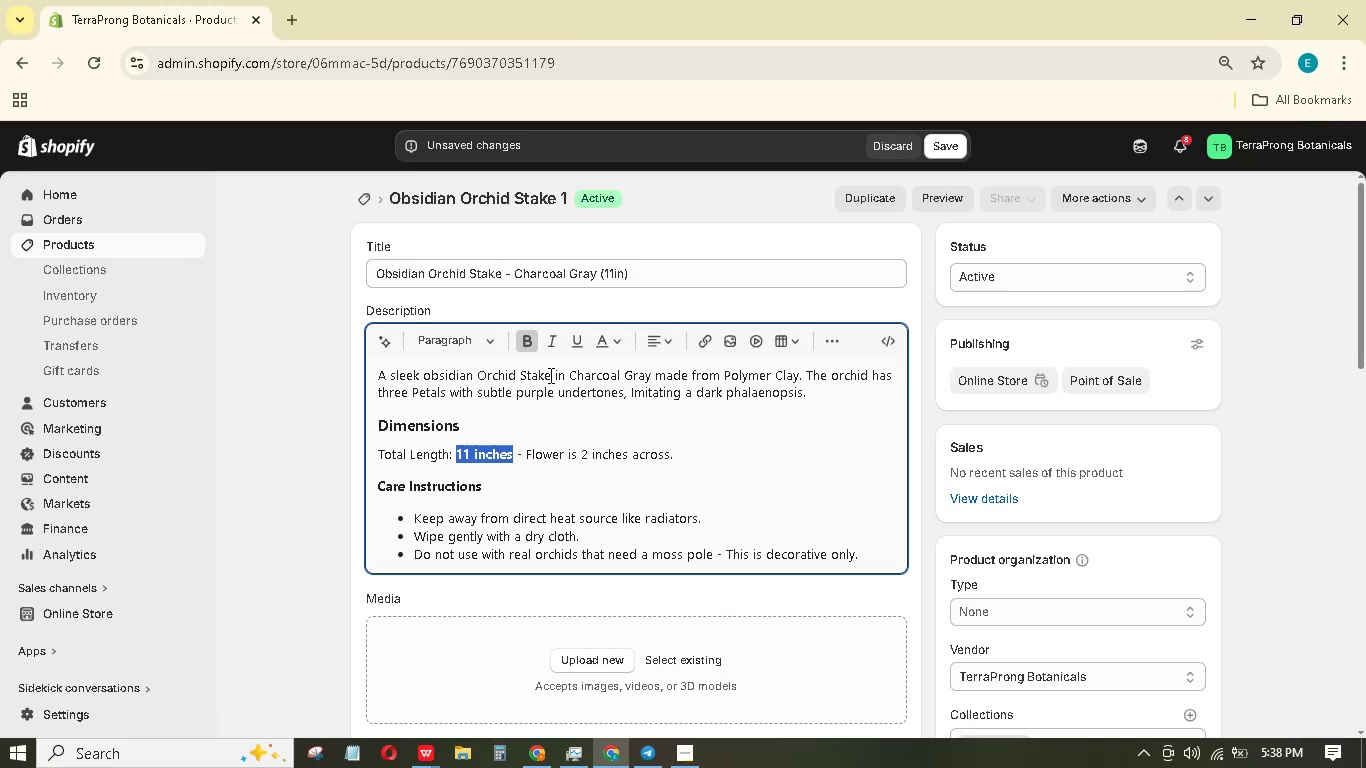 
left_click([549, 375])
 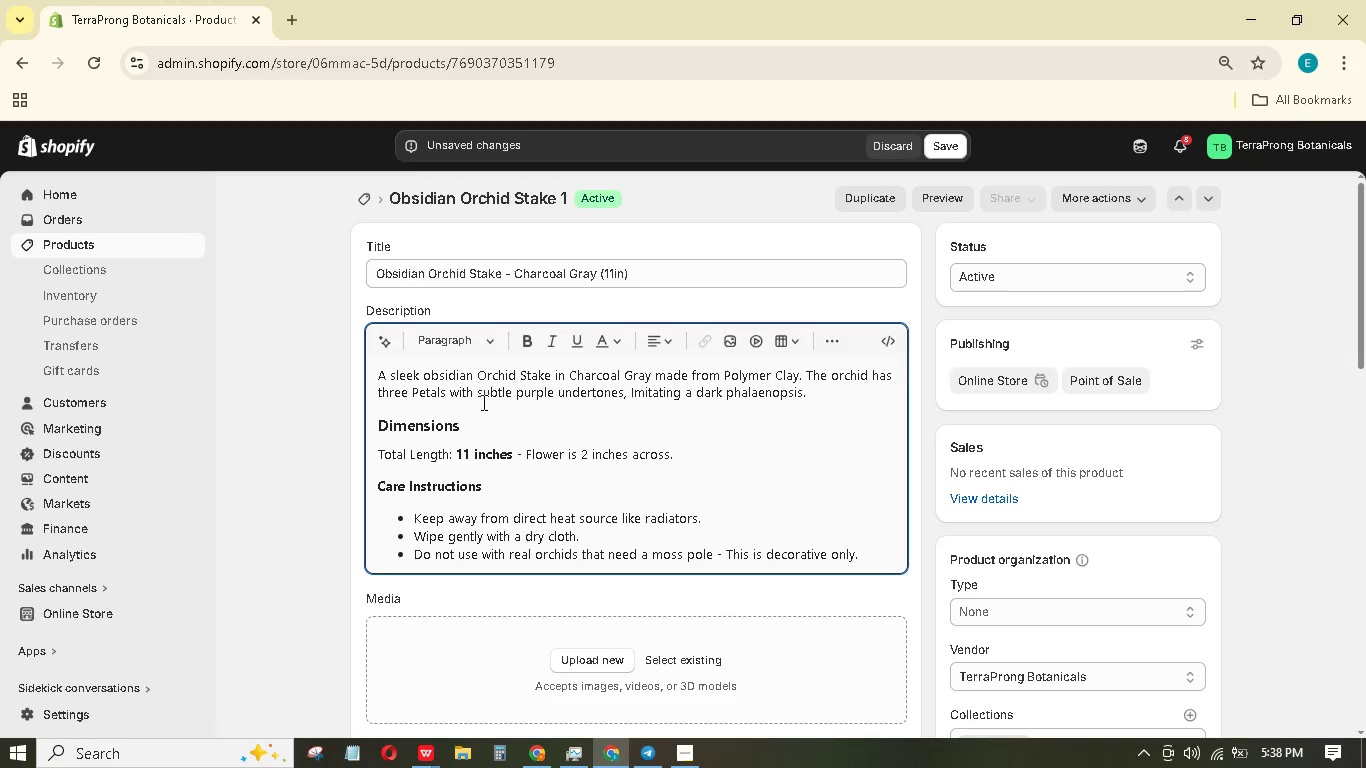 
hold_key(key=ShiftLeft, duration=1.52)
left_click([422, 377])
 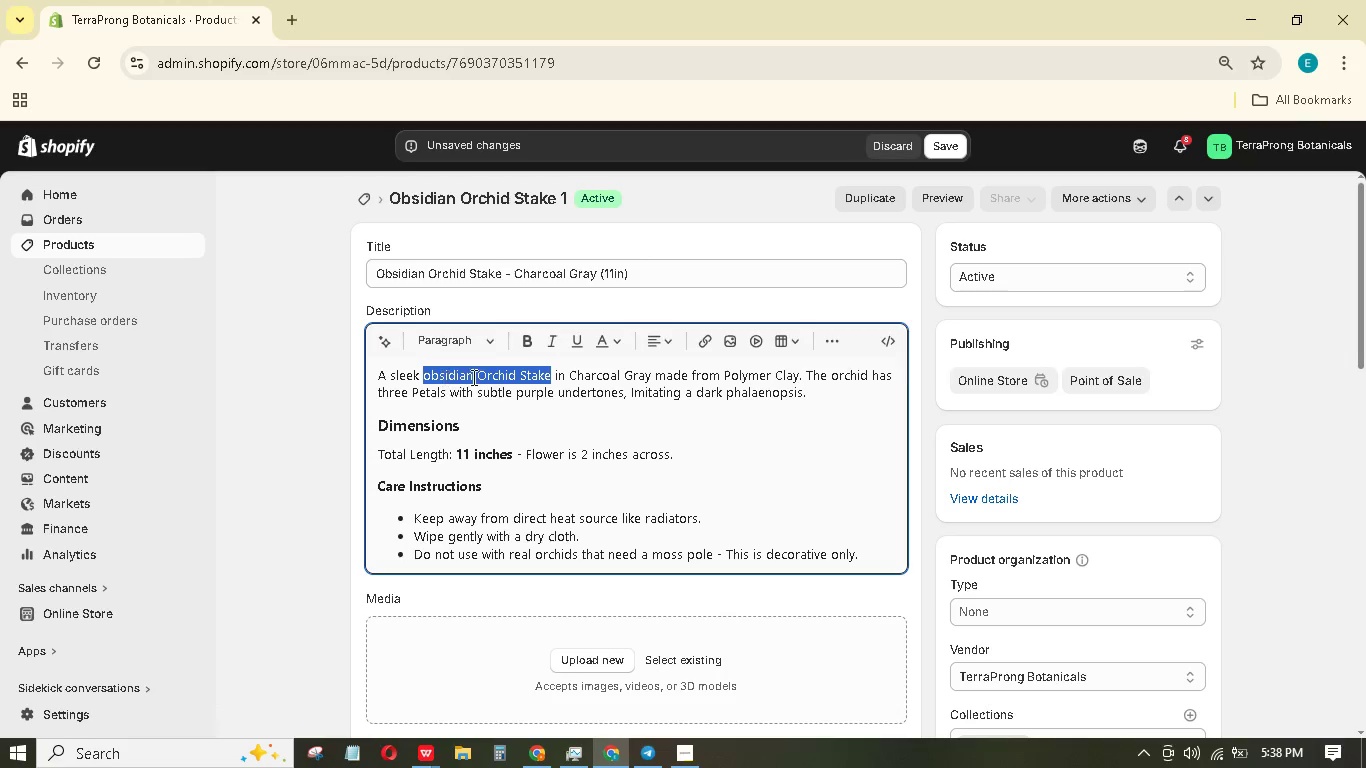 
key(Shift+ShiftLeft)
 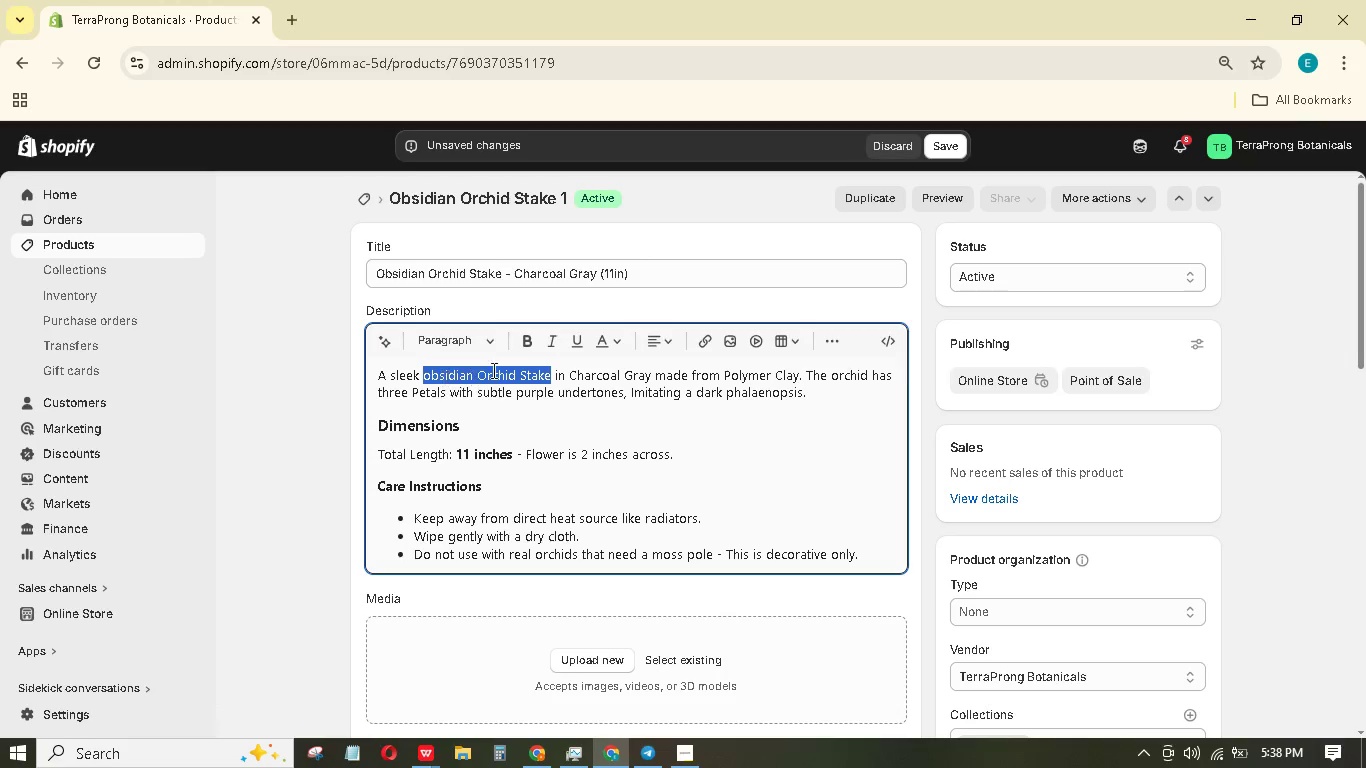 
key(Shift+ShiftLeft)
 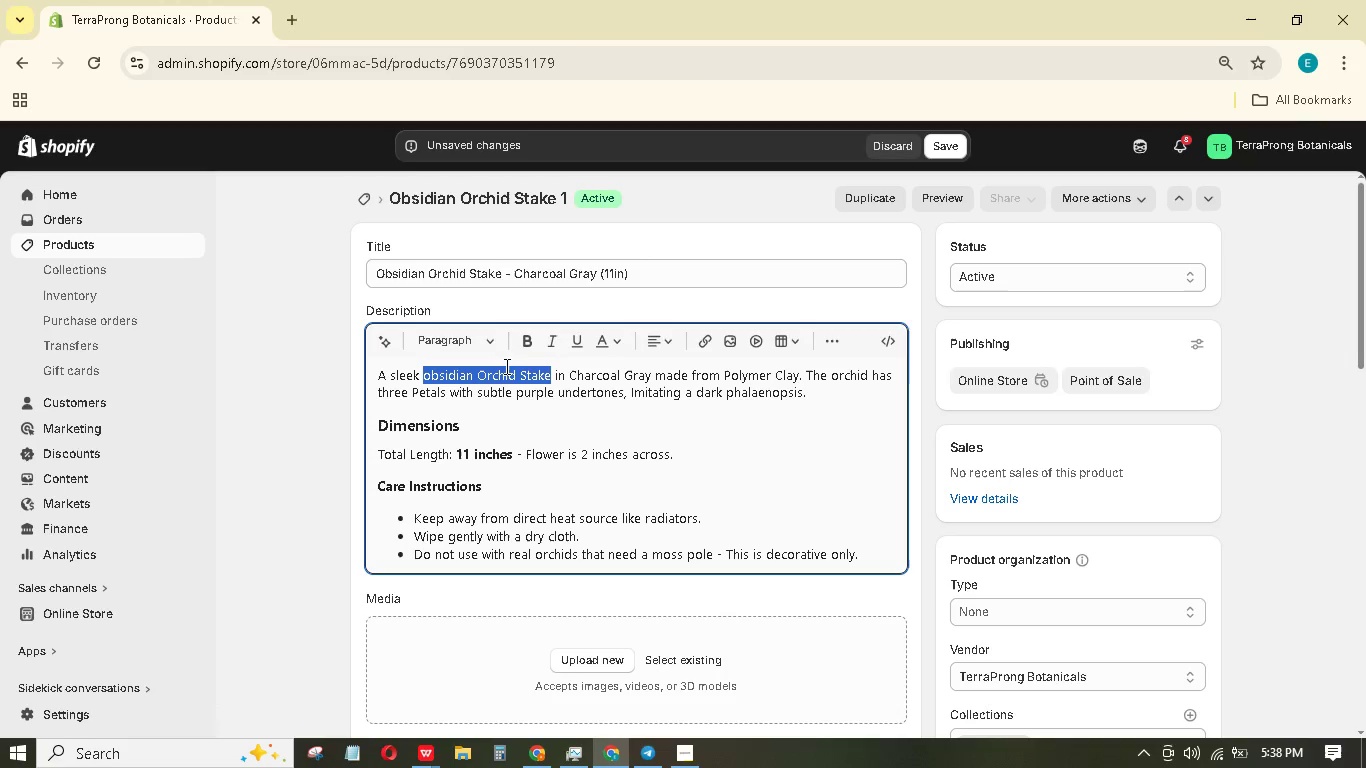 
key(Shift+ShiftLeft)
 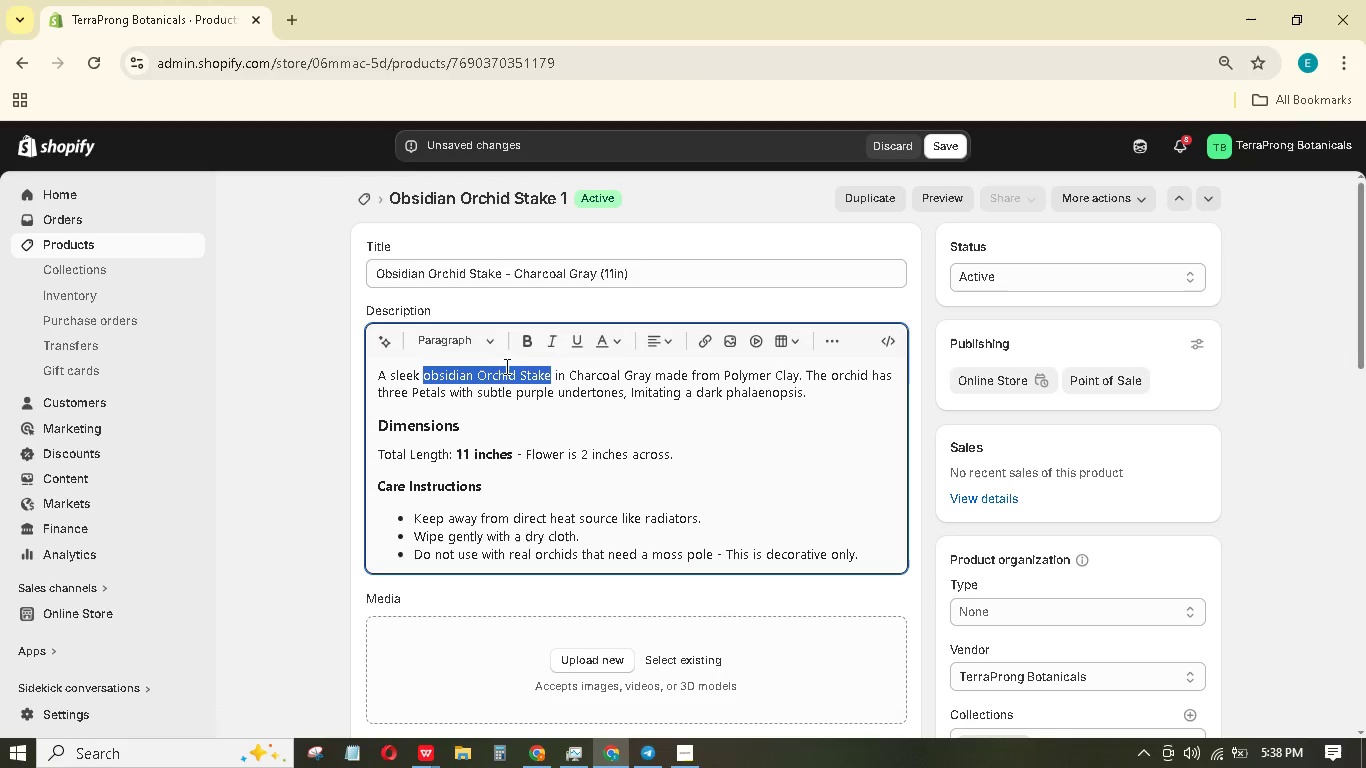 
key(Shift+ShiftLeft)
 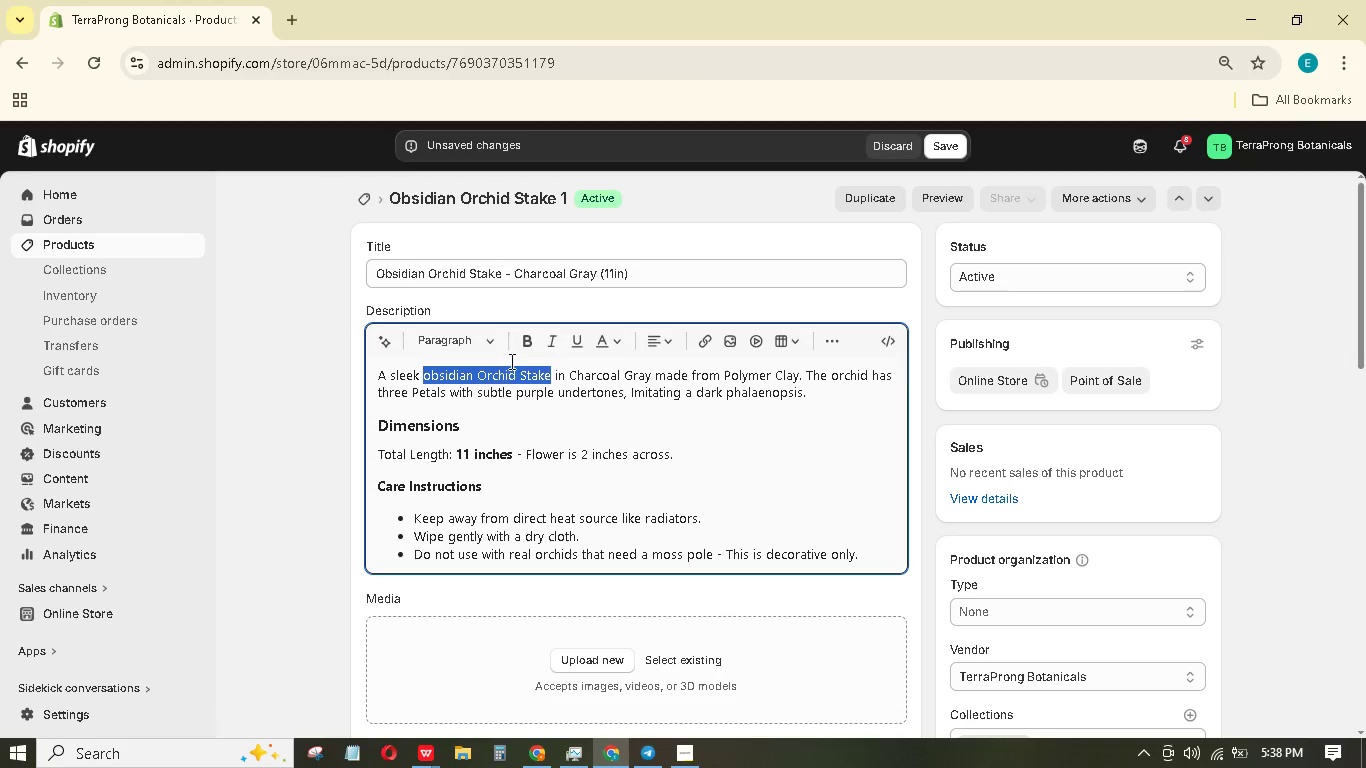 
key(Shift+ShiftLeft)
 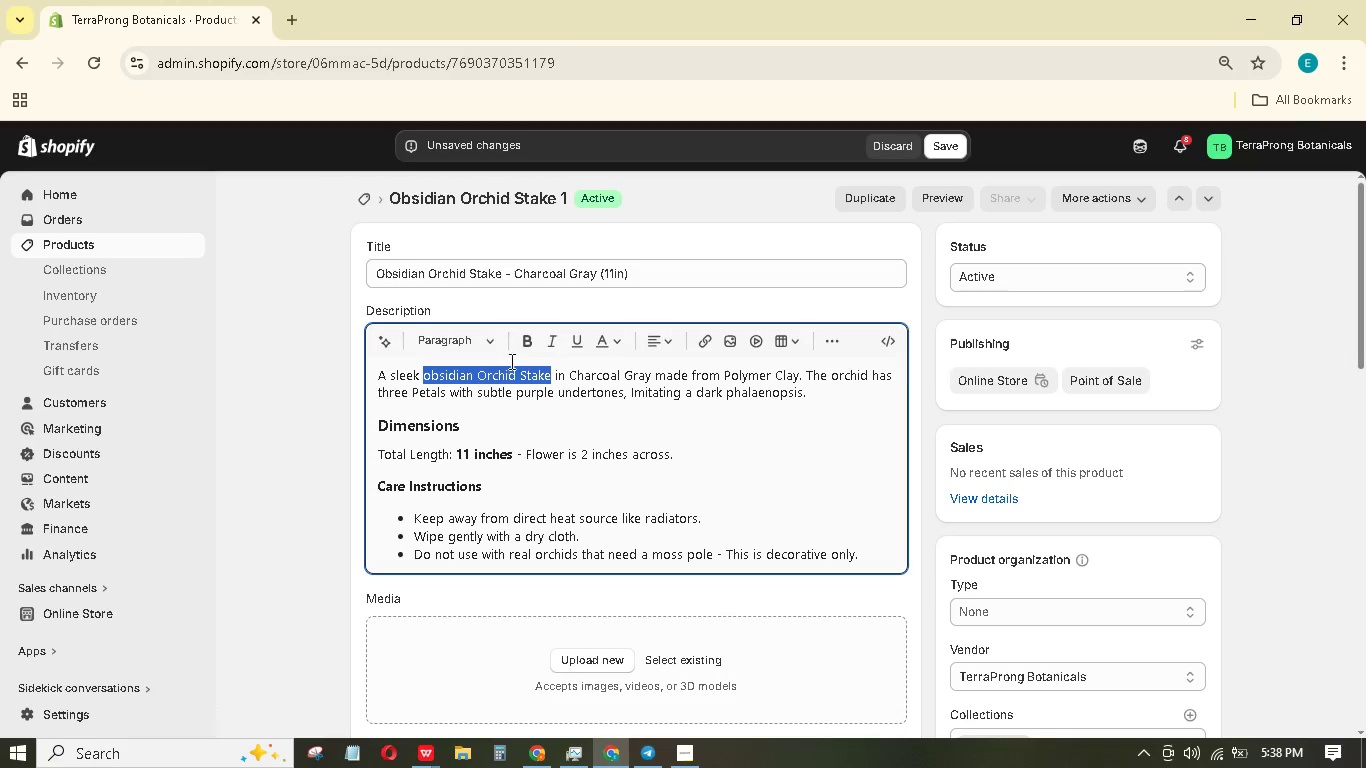 
key(Shift+ShiftLeft)
 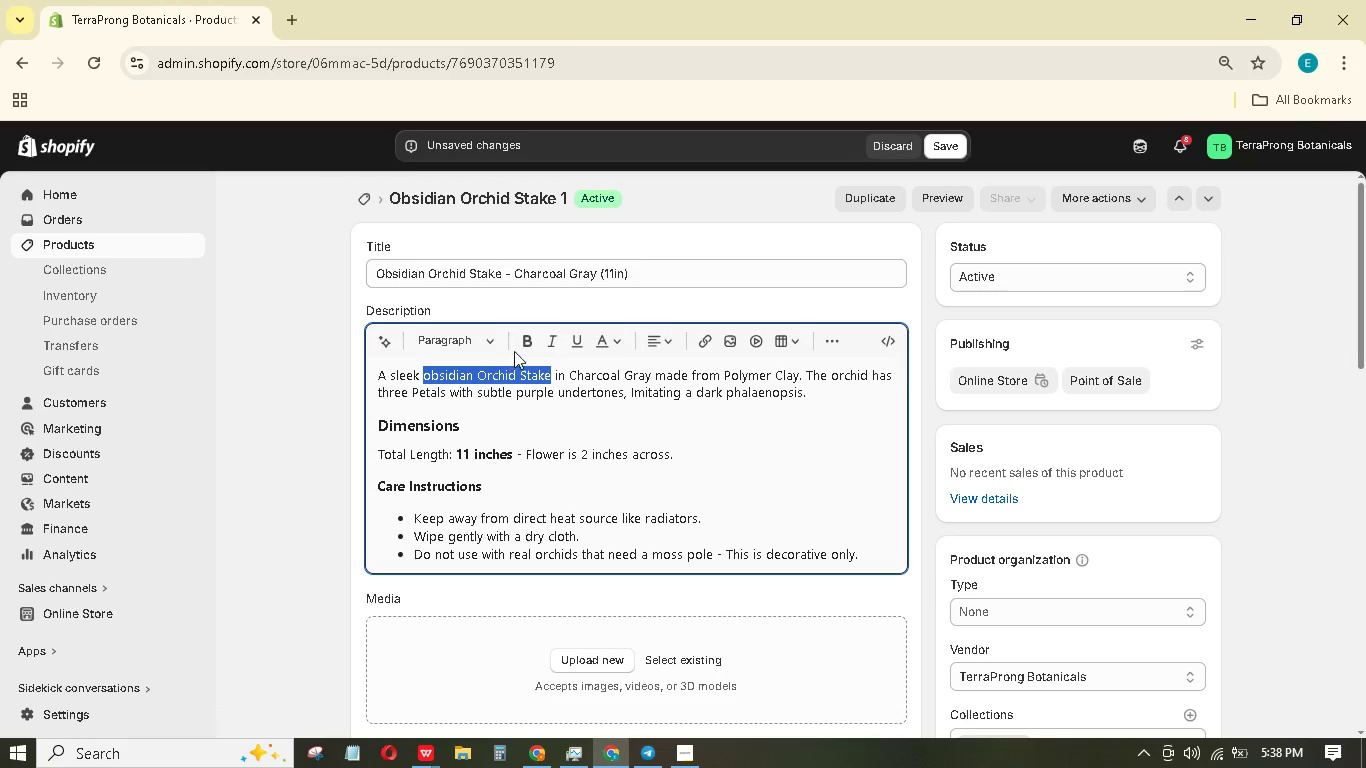 
key(Shift+ShiftLeft)
 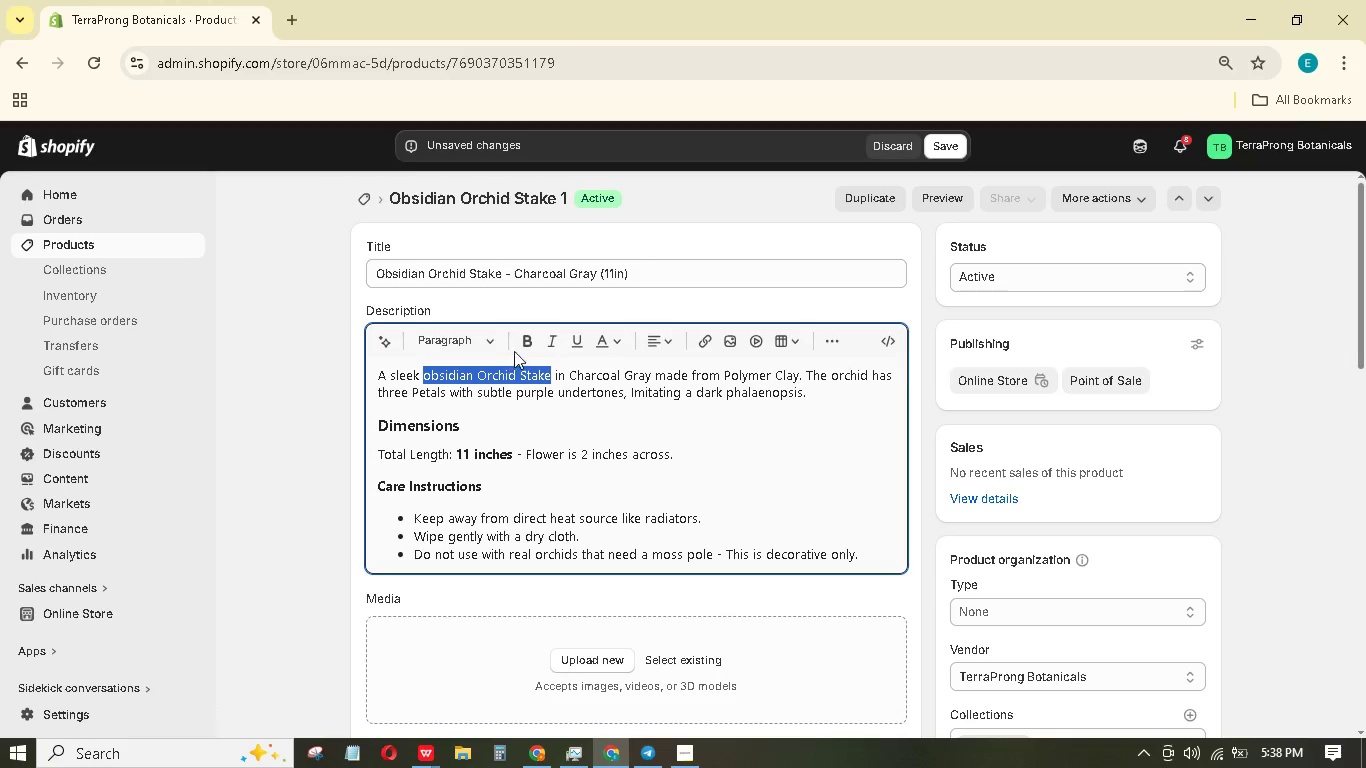 
key(Shift+ShiftLeft)
 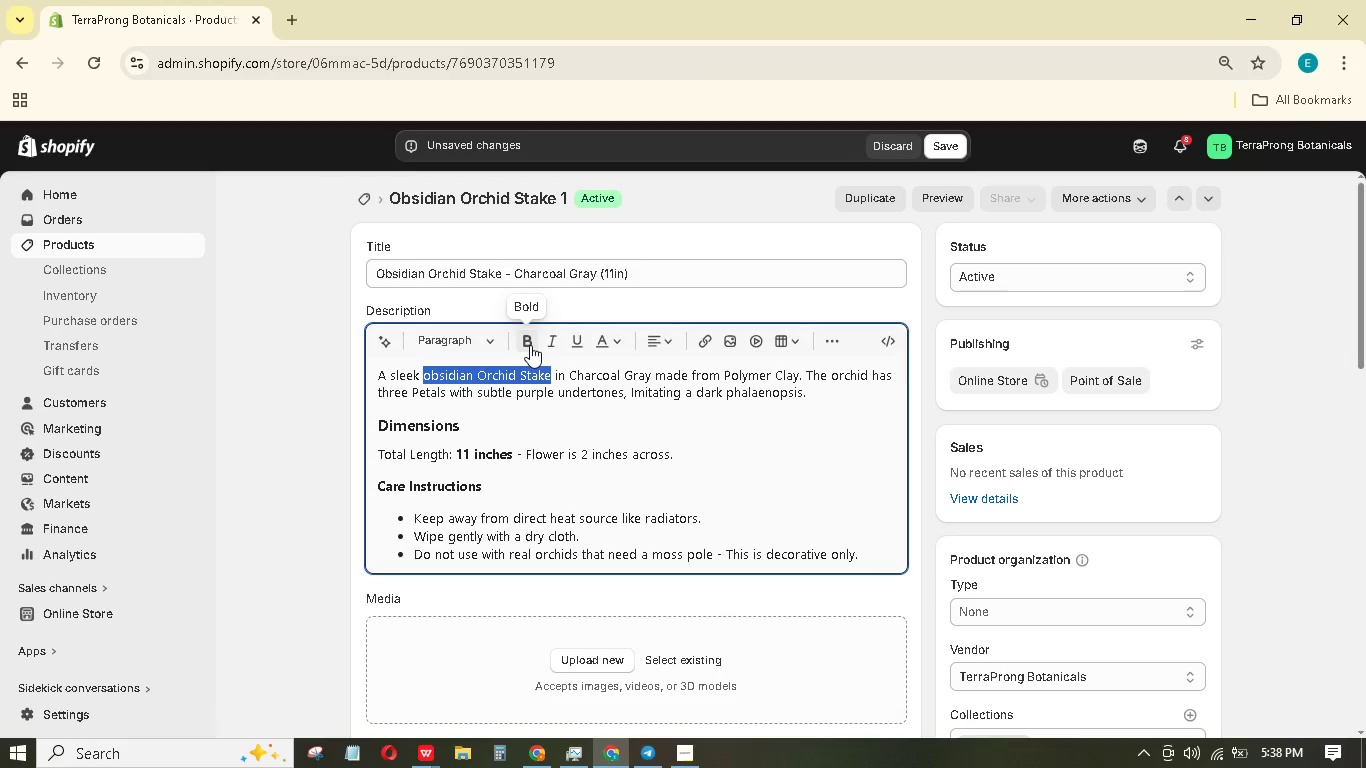 
double_click([530, 345])
 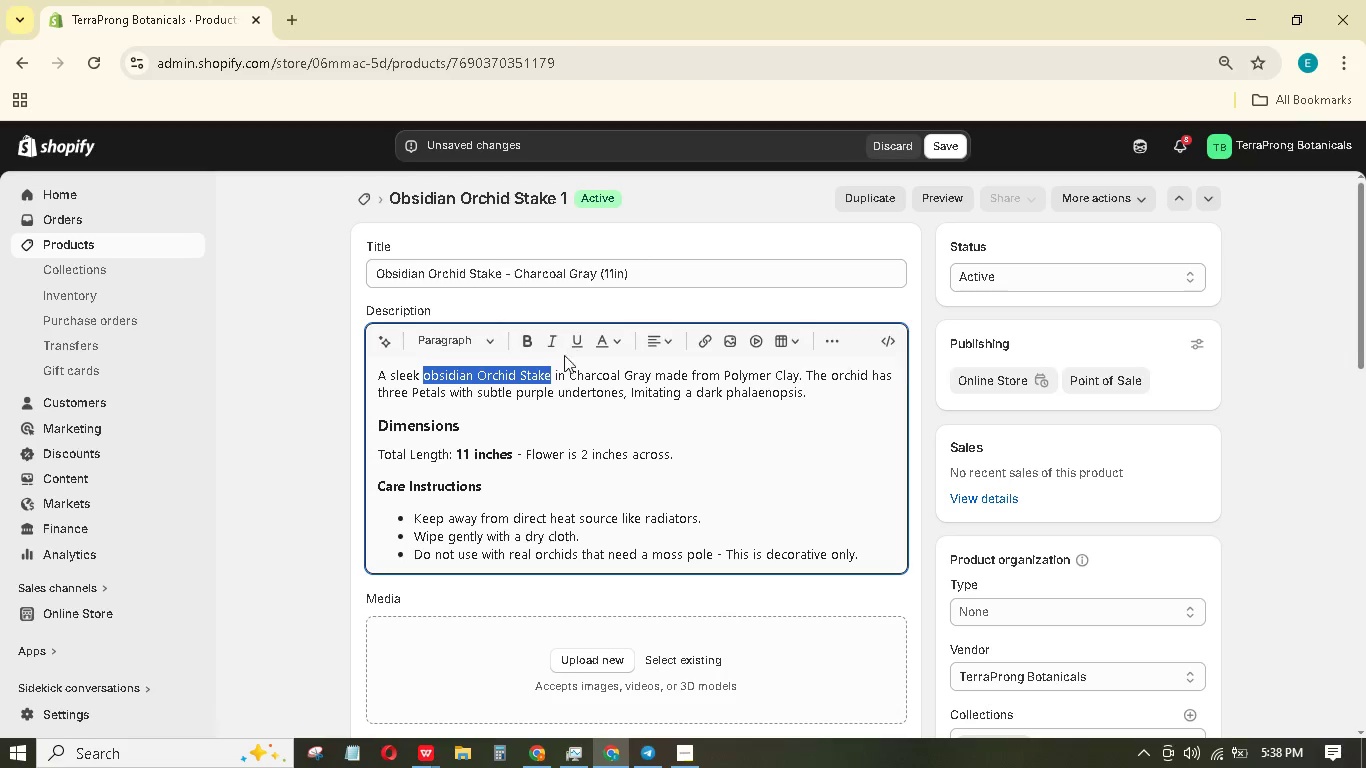 
left_click([522, 342])
 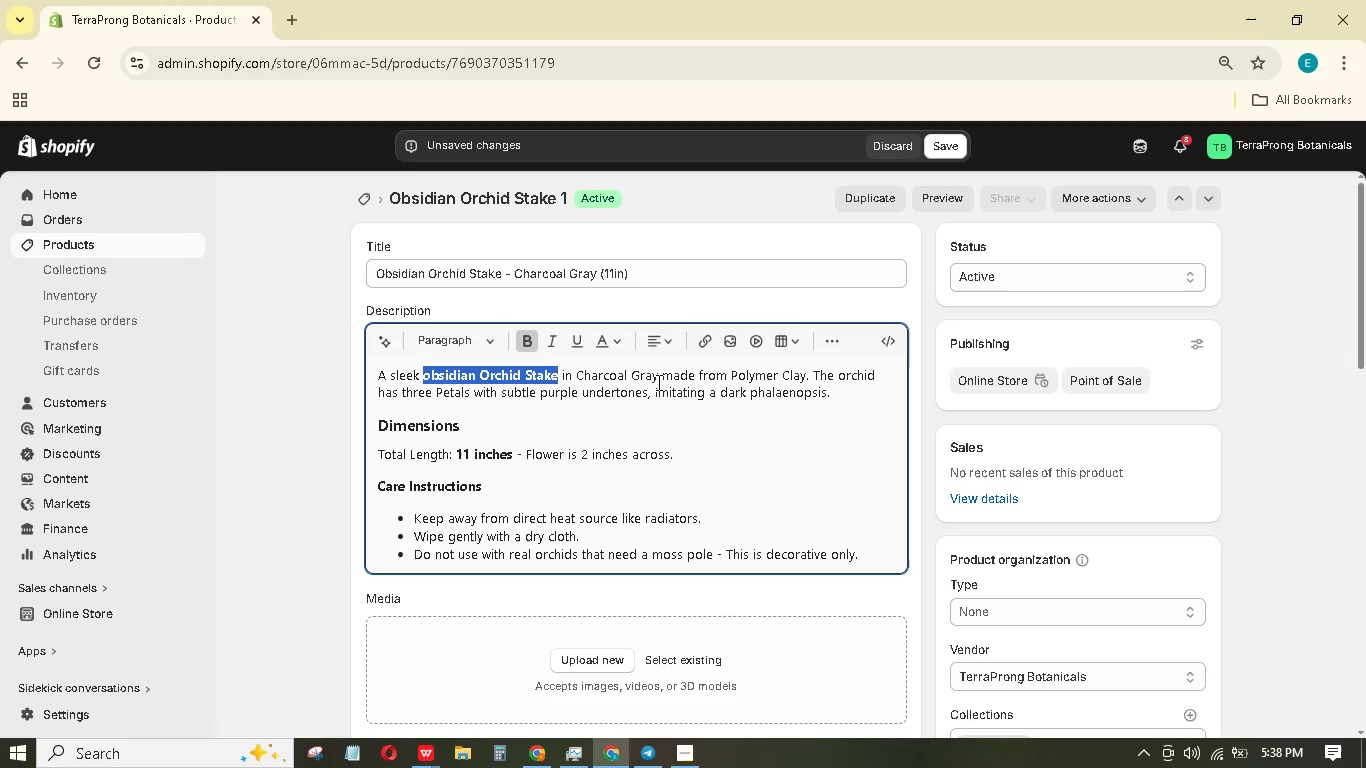 
left_click([657, 381])
 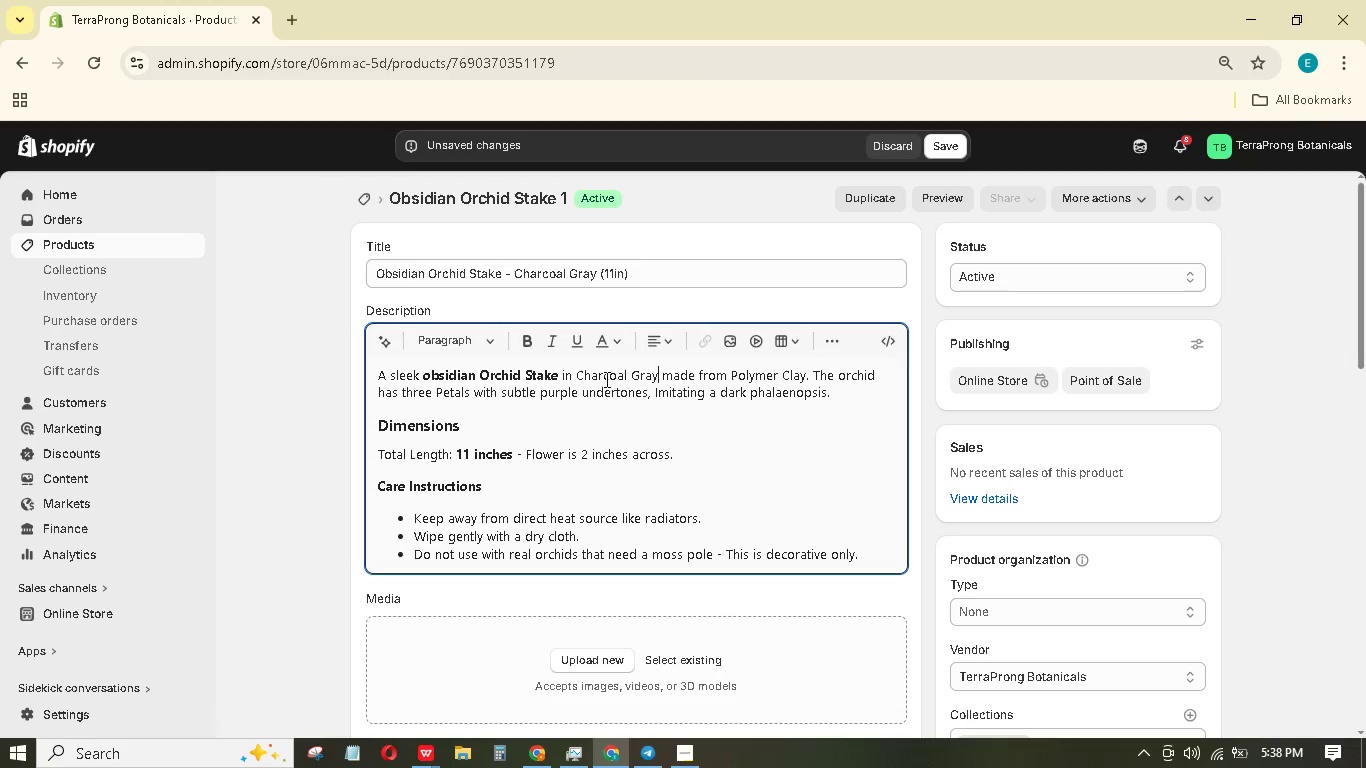 
hold_key(key=ShiftLeft, duration=1.05)
left_click([577, 374])
 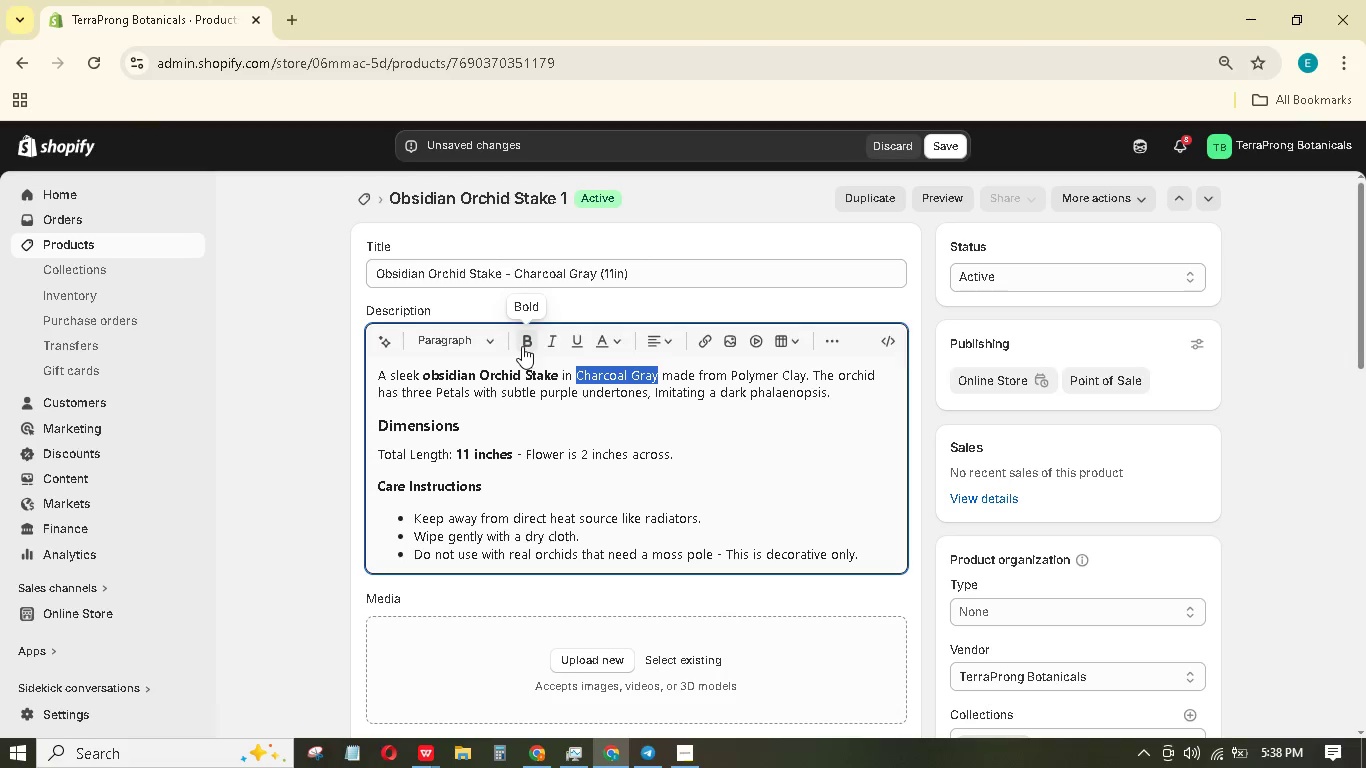 
left_click([527, 340])
 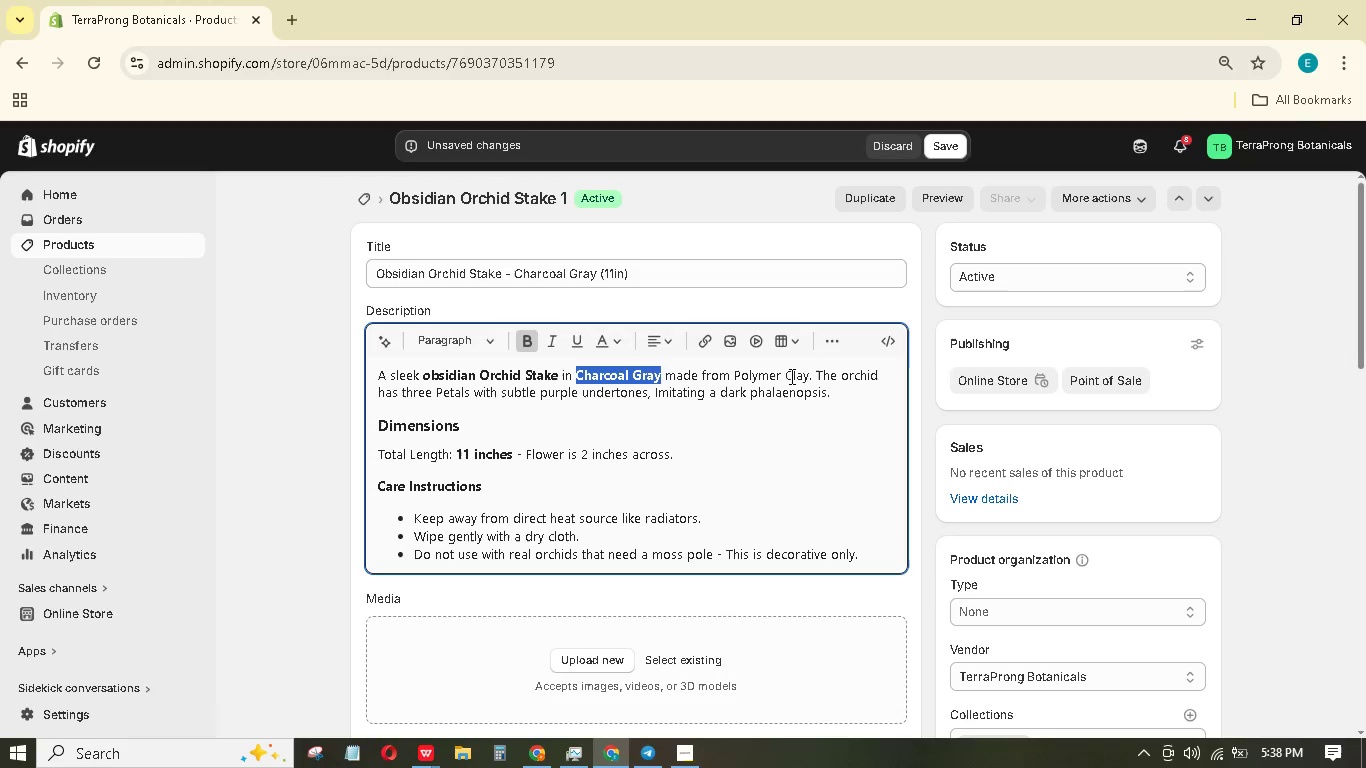 
left_click([806, 380])
 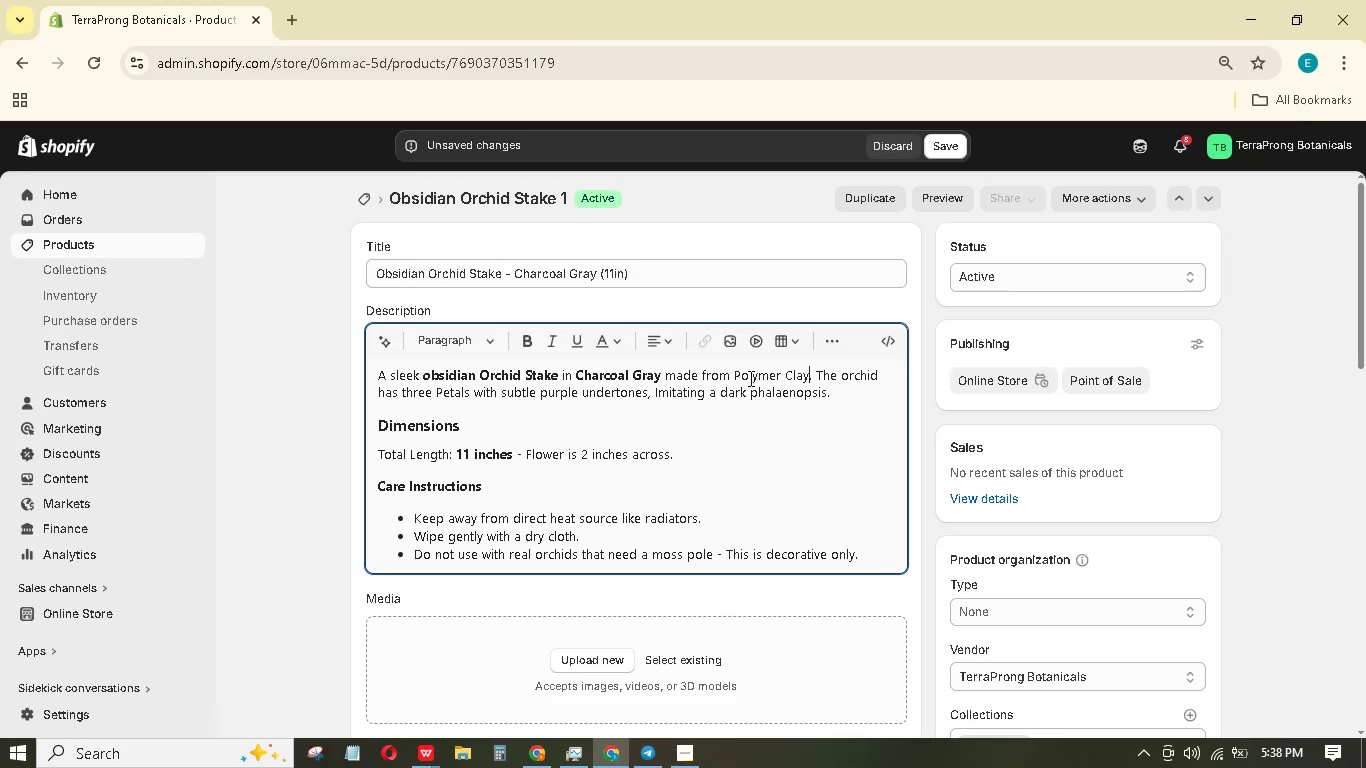 
hold_key(key=ShiftLeft, duration=0.73)
left_click([733, 374])
 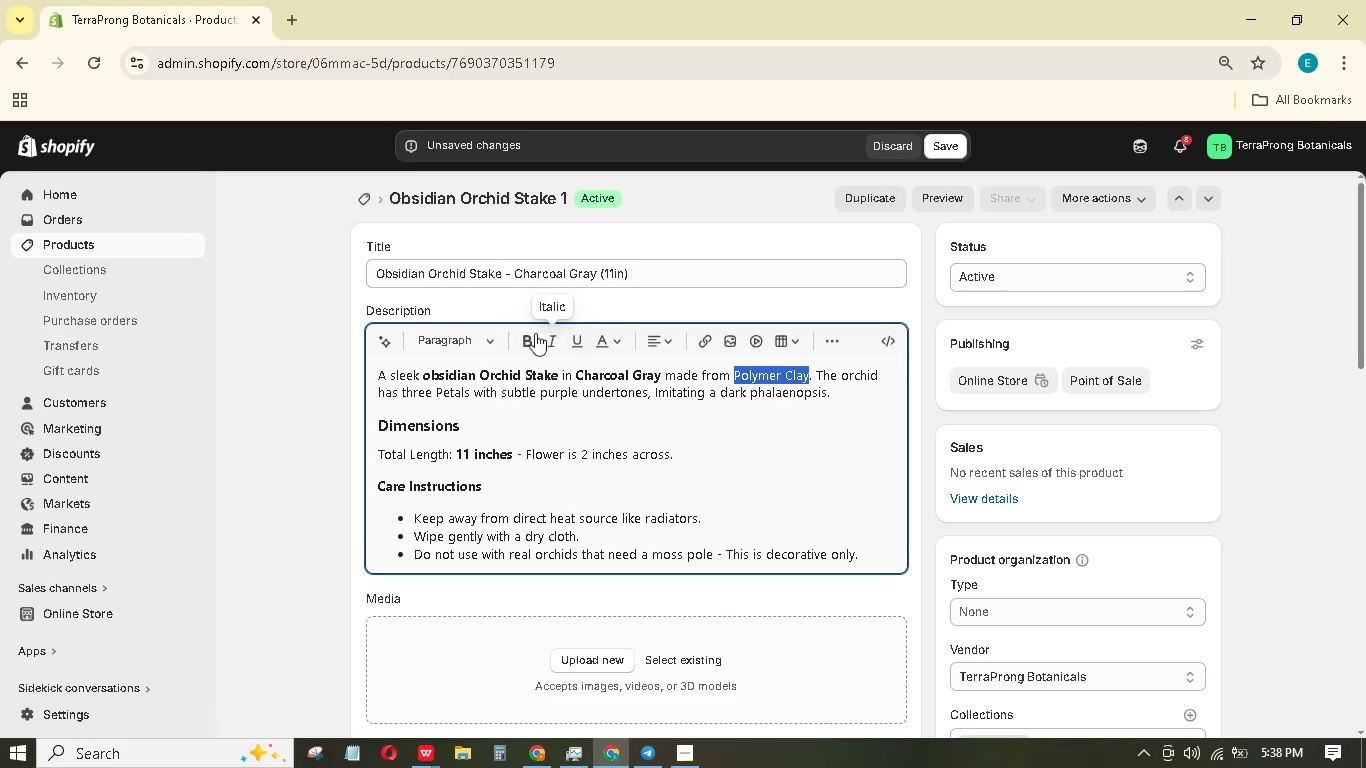 
left_click([520, 340])
 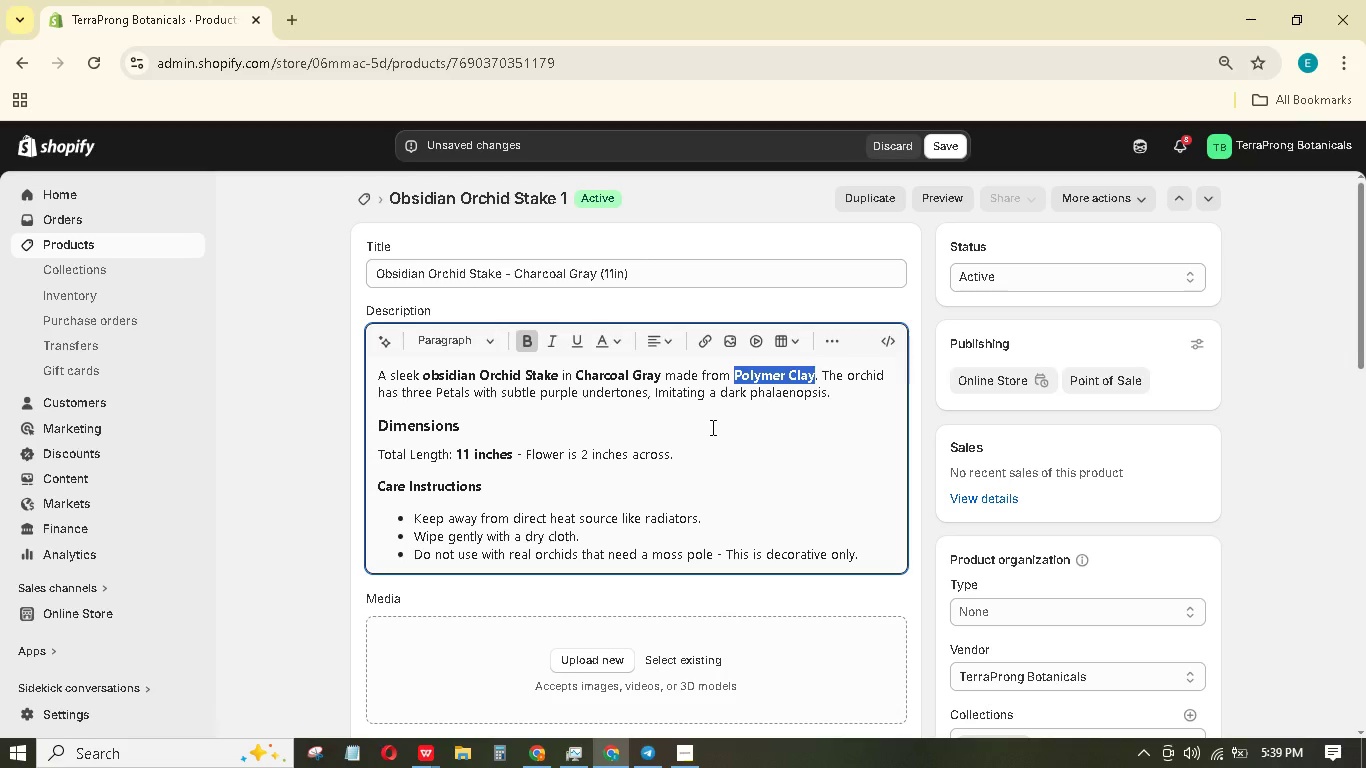 
wait(5.56)
 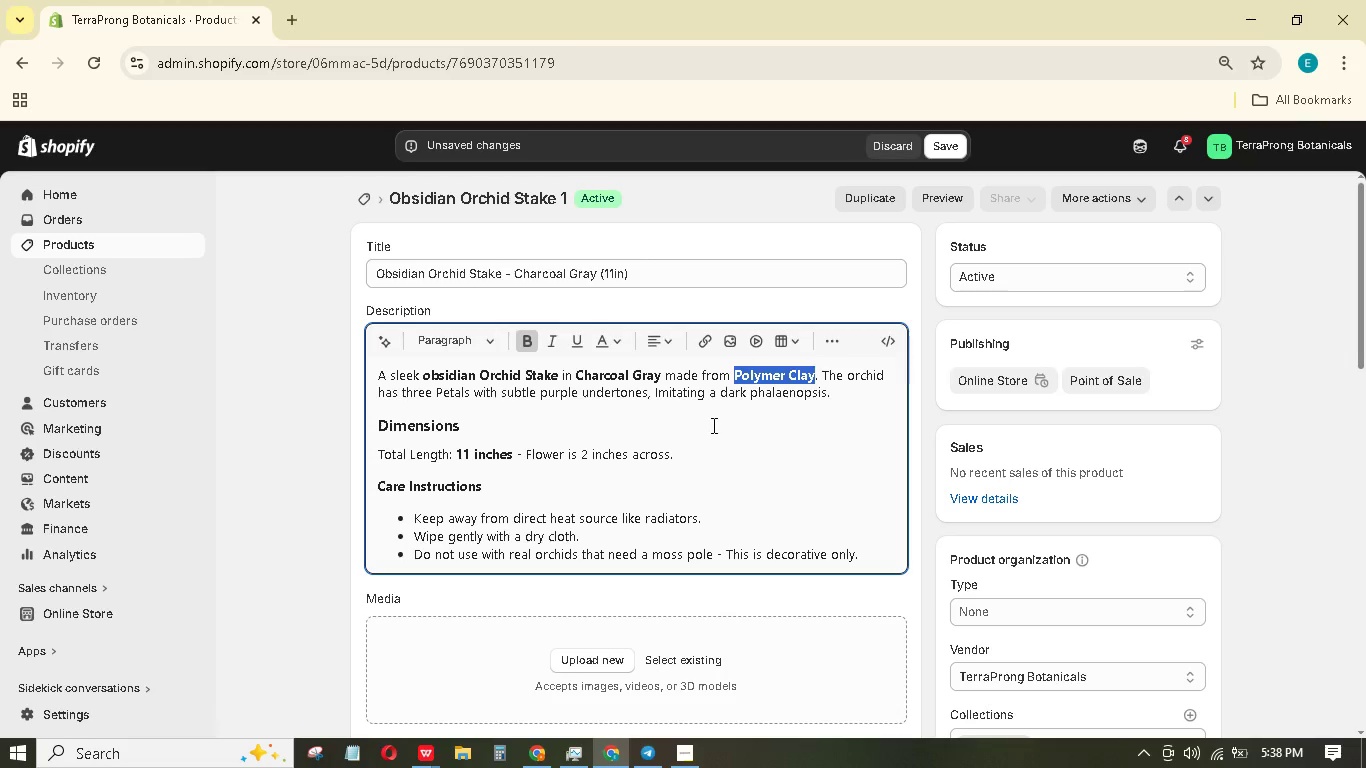 
left_click([600, 661])
 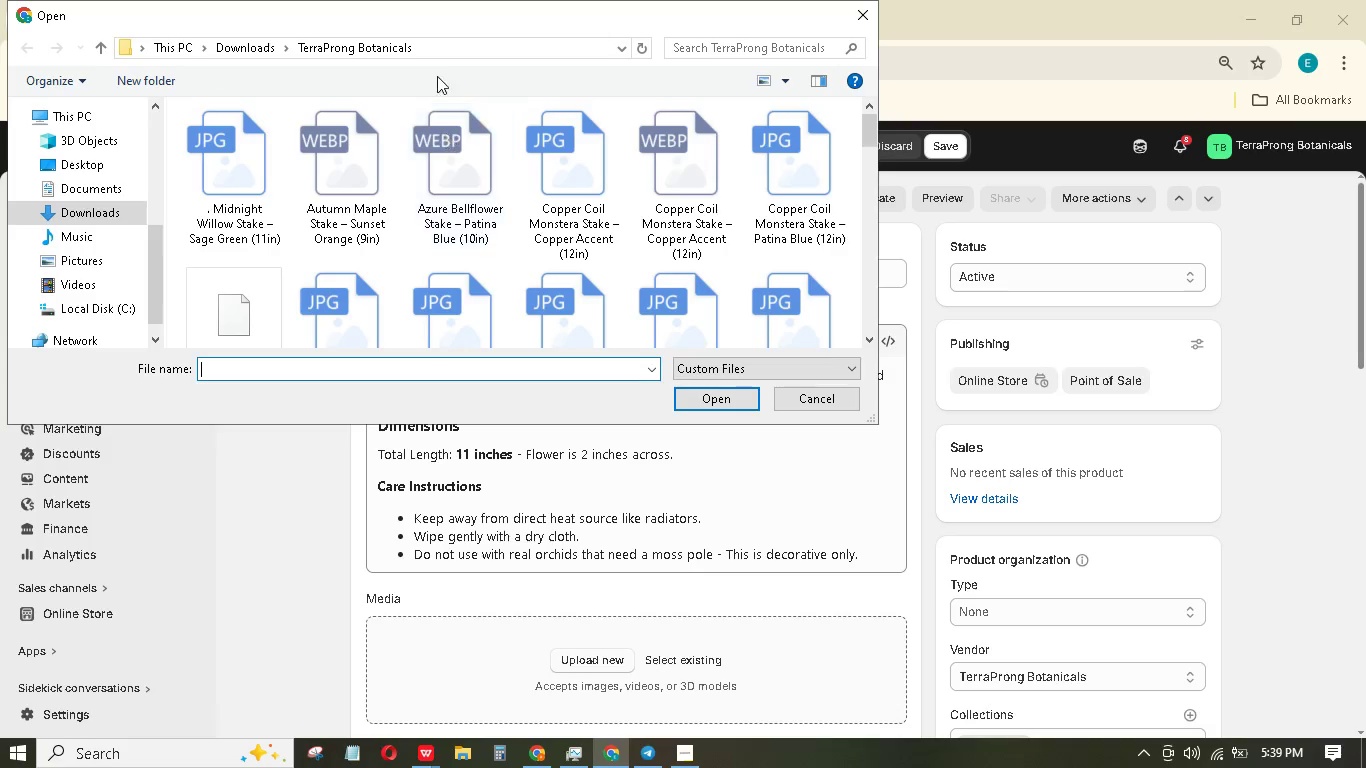 
left_click_drag(start_coordinate=[484, 7], to_coordinate=[491, 10])
 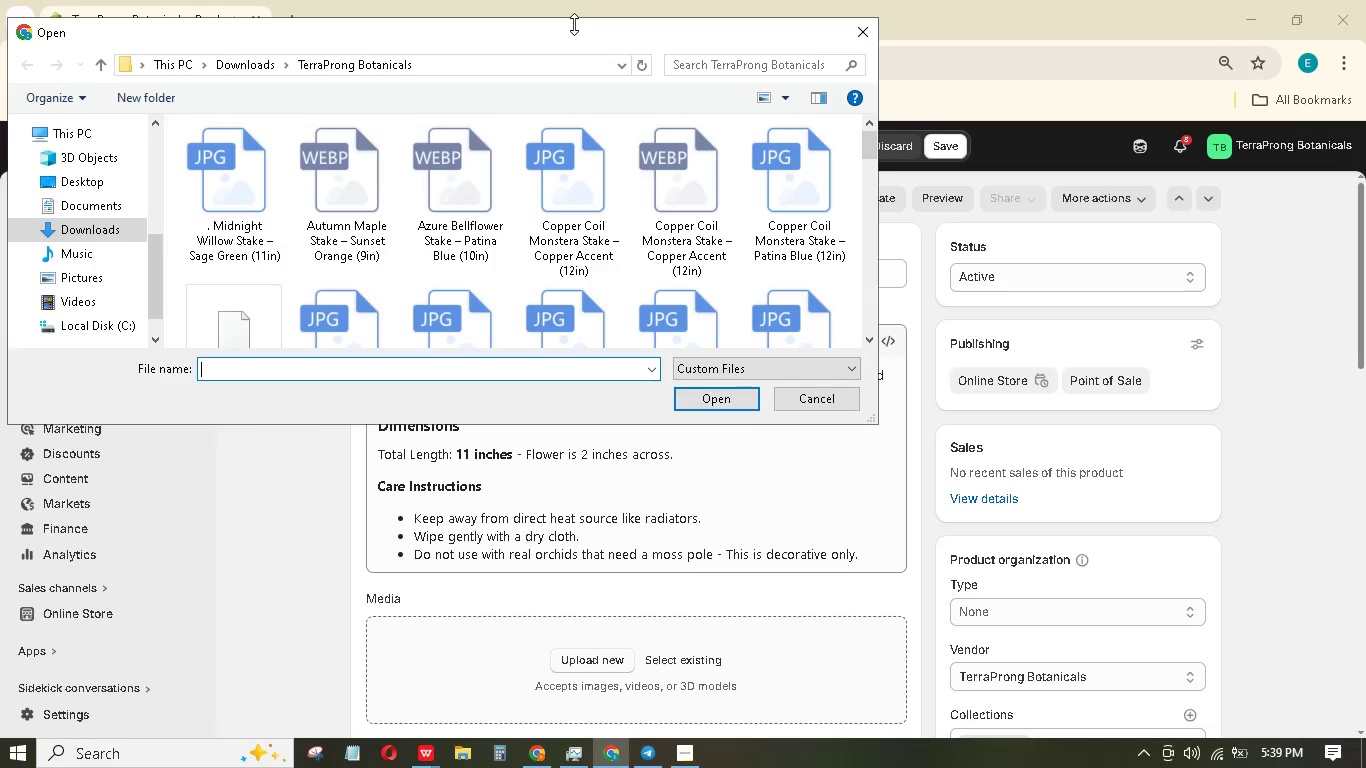 
left_click_drag(start_coordinate=[576, 36], to_coordinate=[835, 309])
 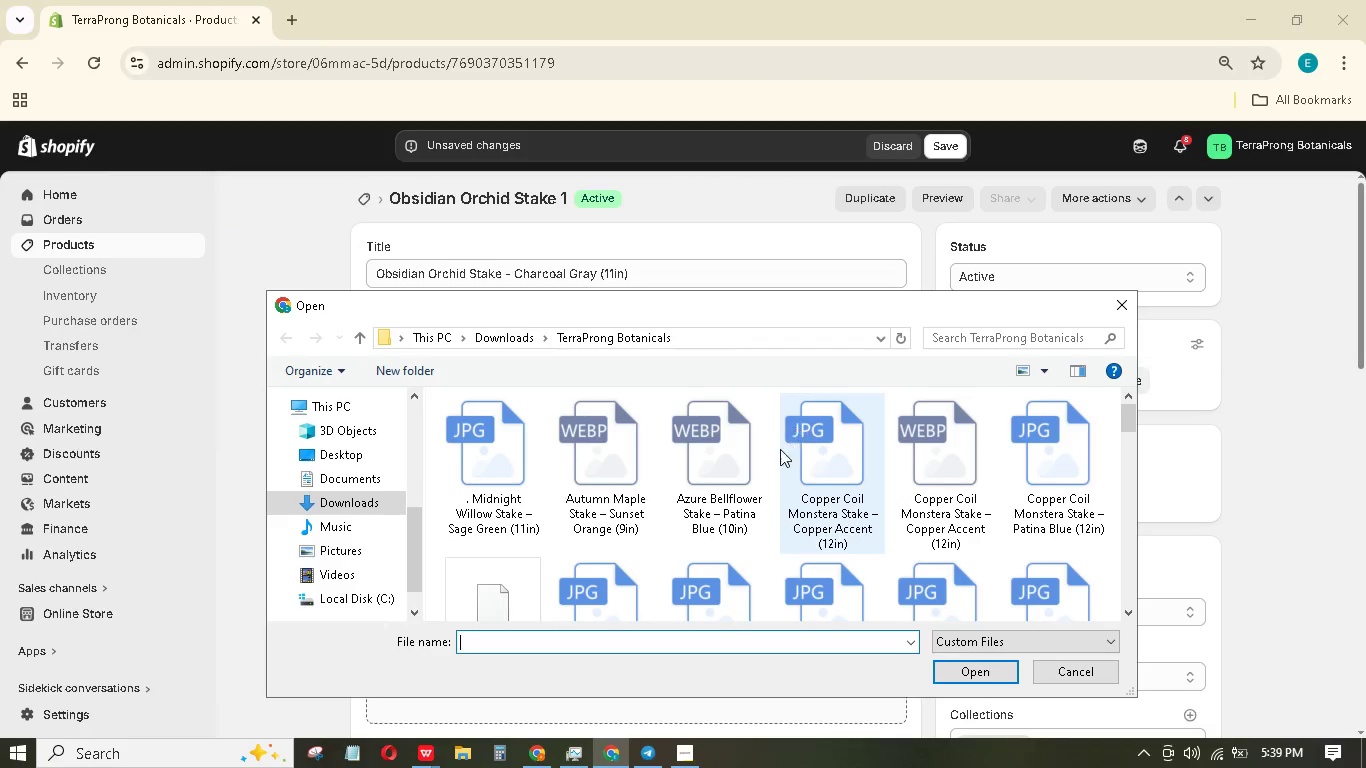 
left_click([732, 451])
 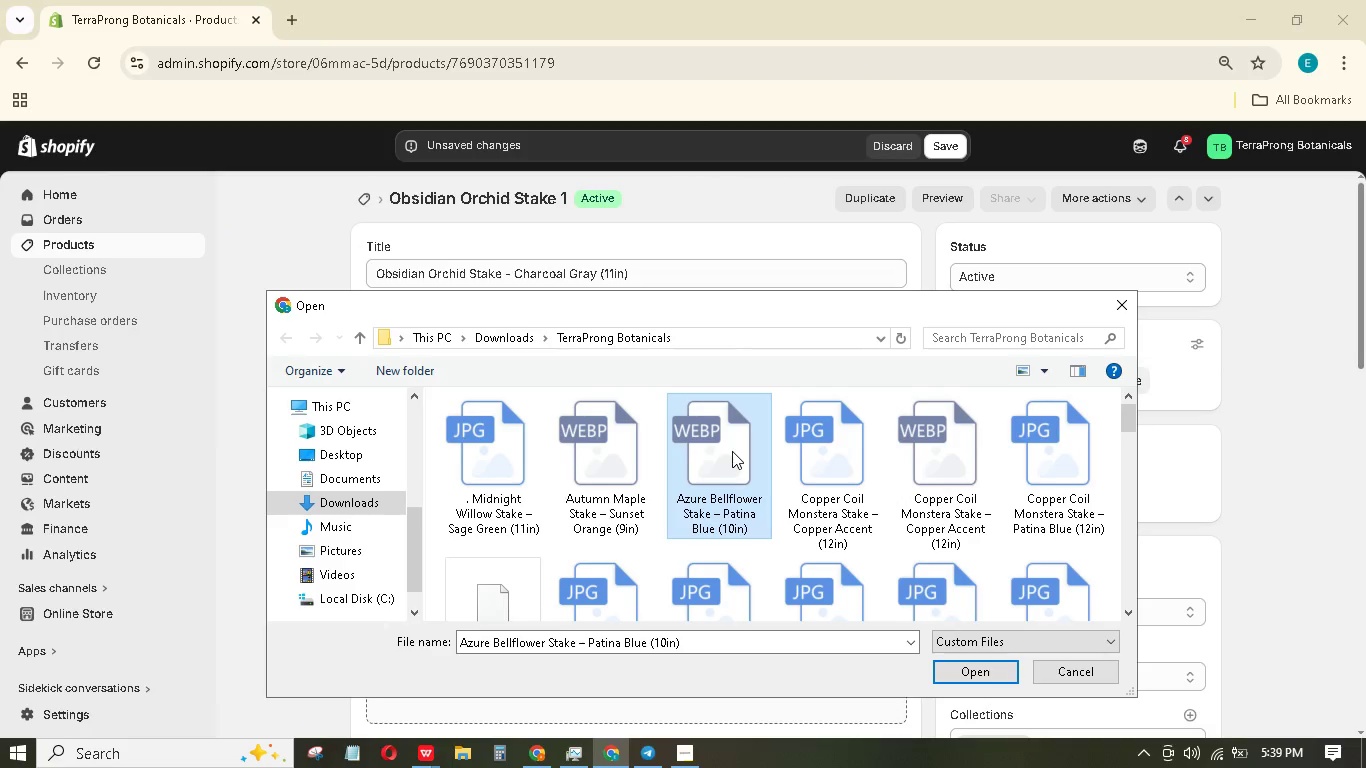 
type(oo)
 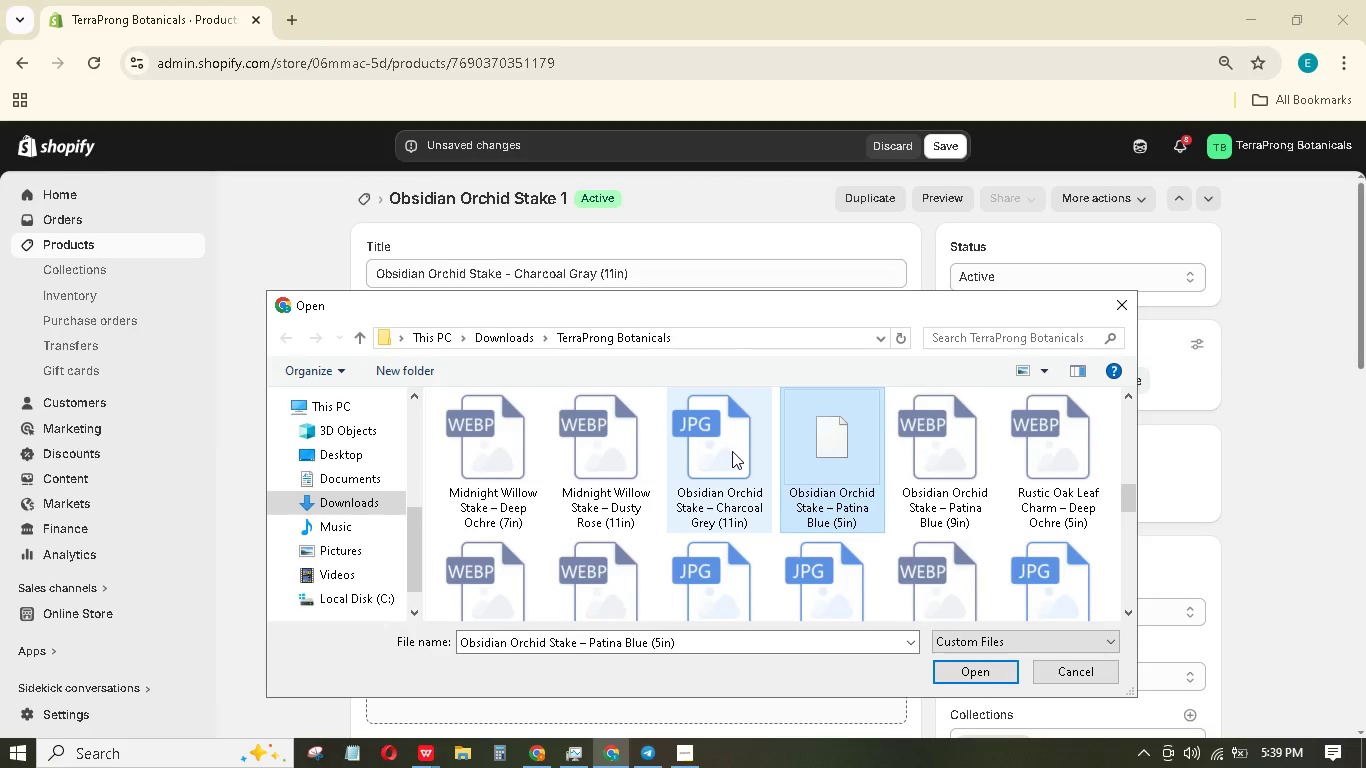 
left_click([732, 451])
 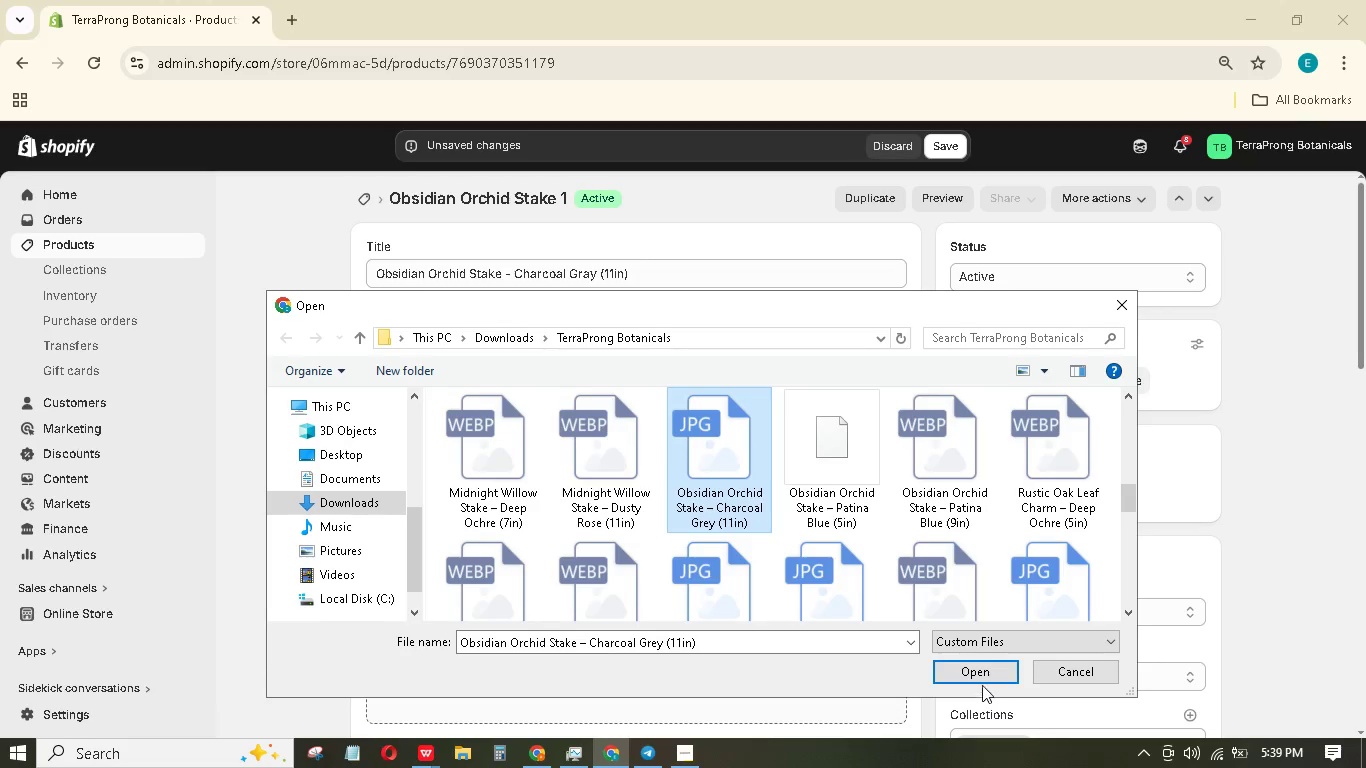 
left_click([979, 678])
 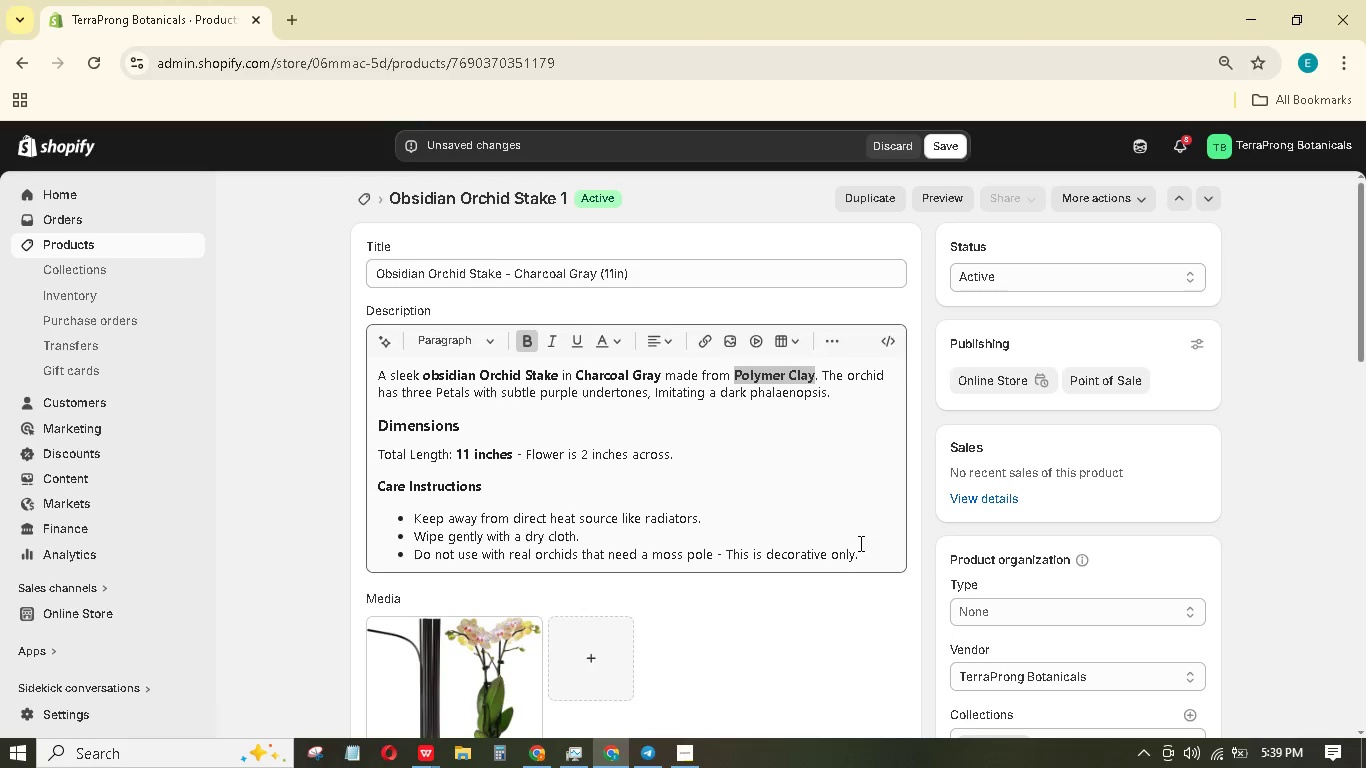 
wait(14.38)
 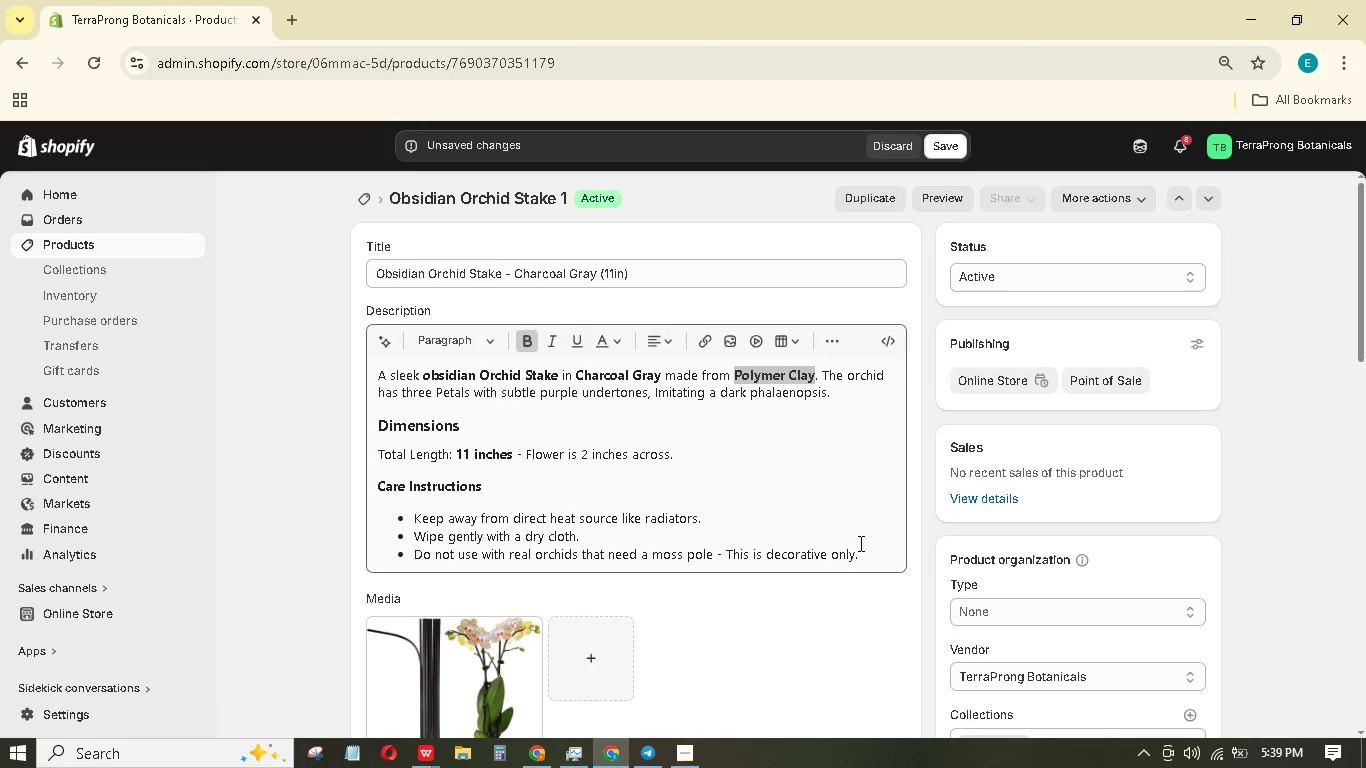 
scroll: coordinate [1056, 674], scroll_direction: down, amount: 2.0
 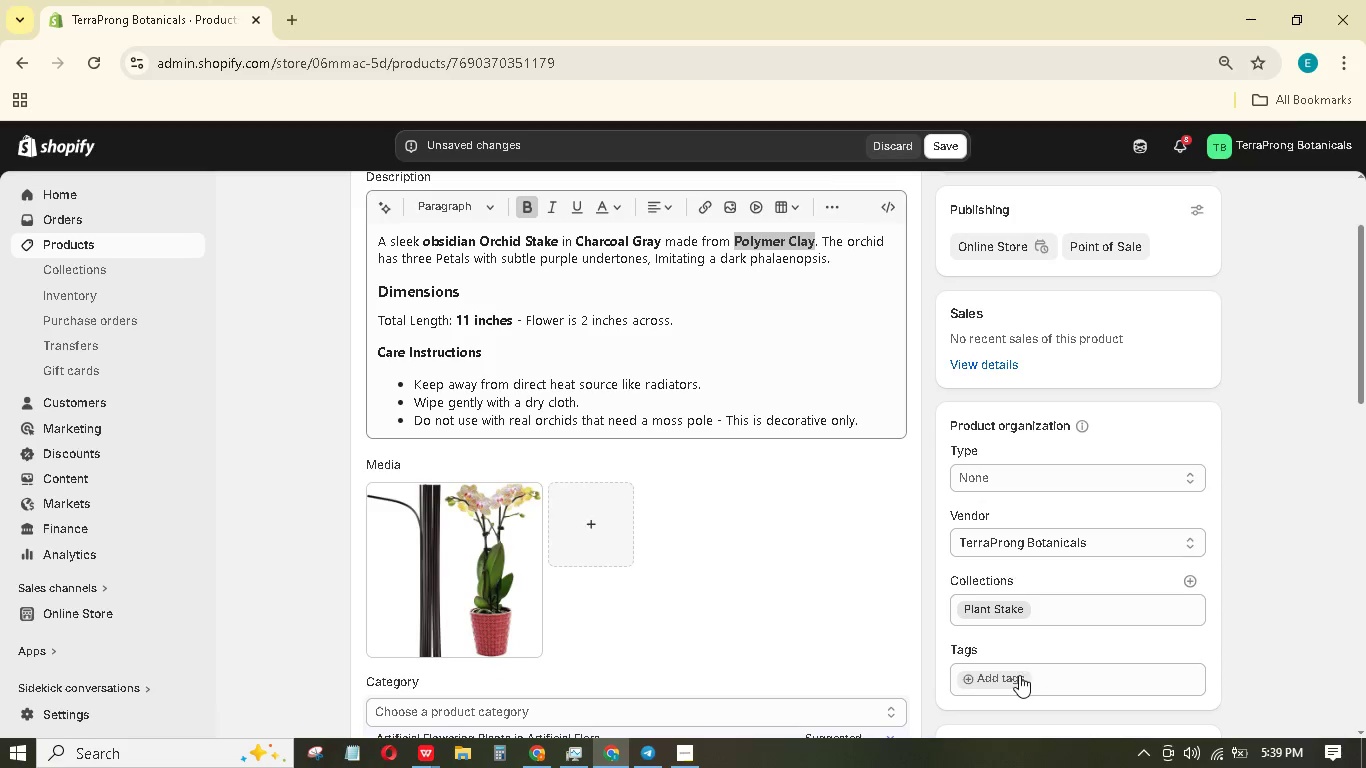 
left_click([1014, 674])
 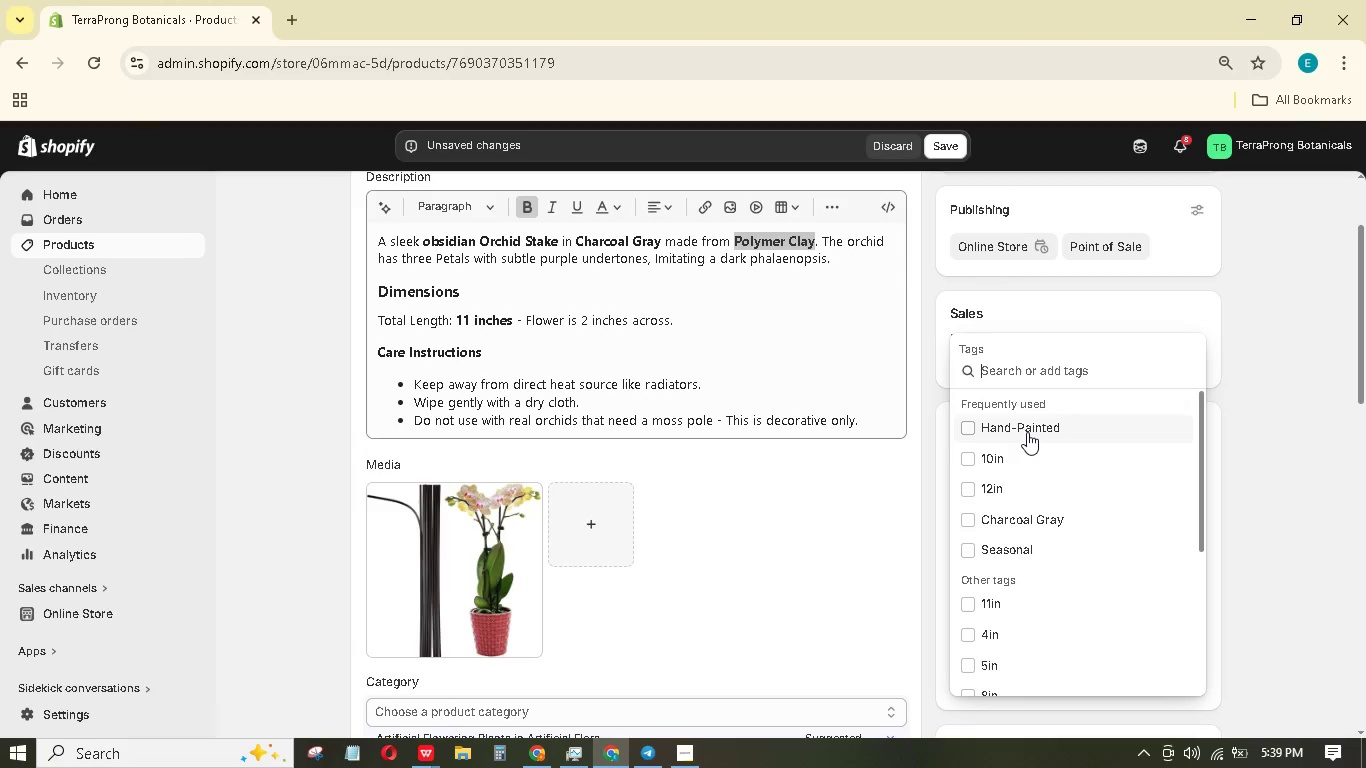 
left_click([1027, 432])
 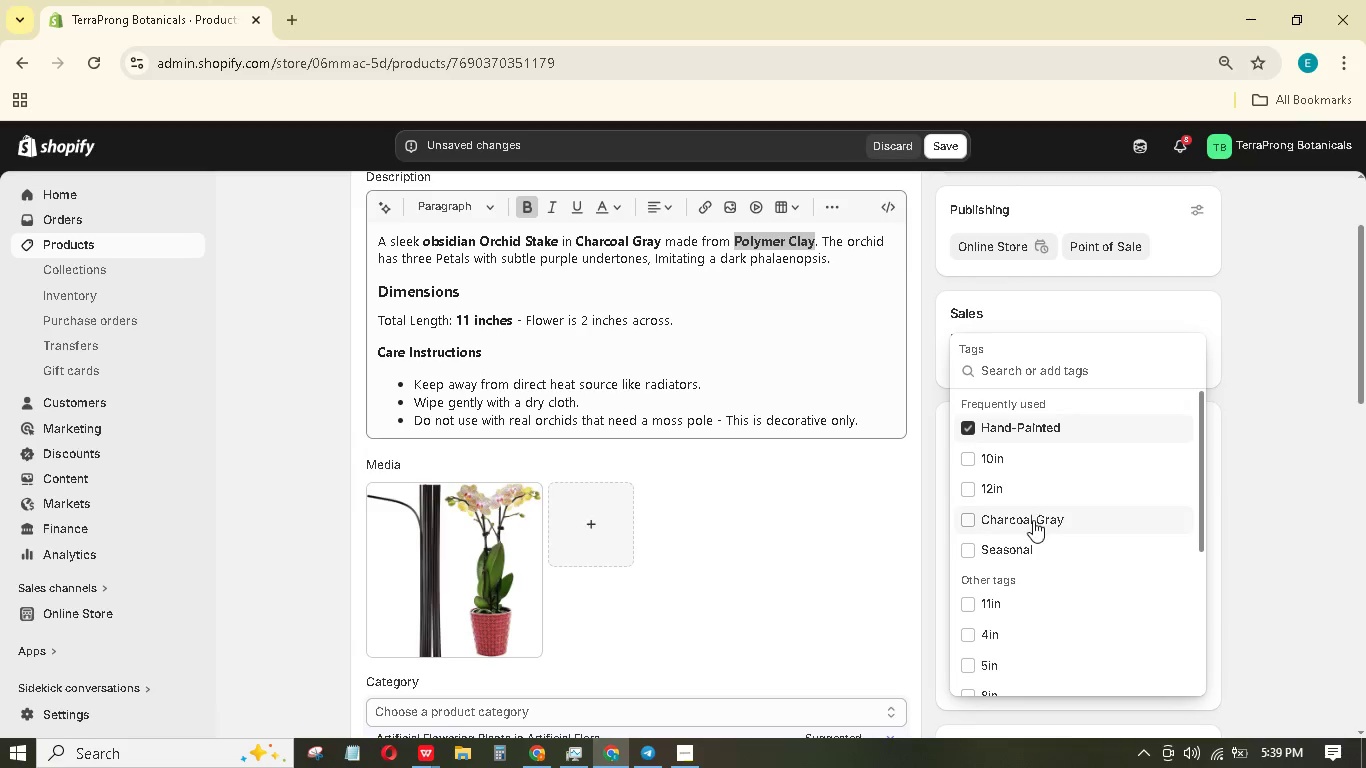 
left_click([1033, 522])
 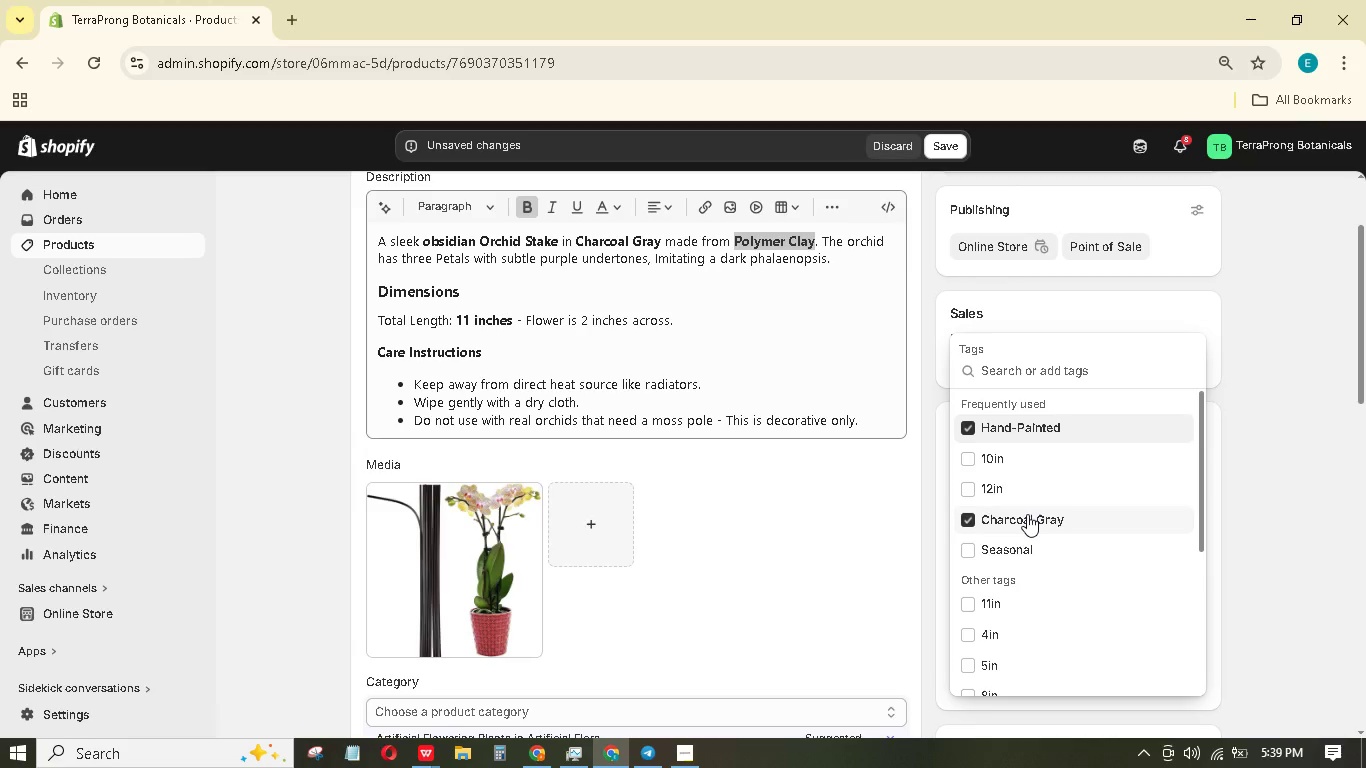 
left_click([1006, 597])
 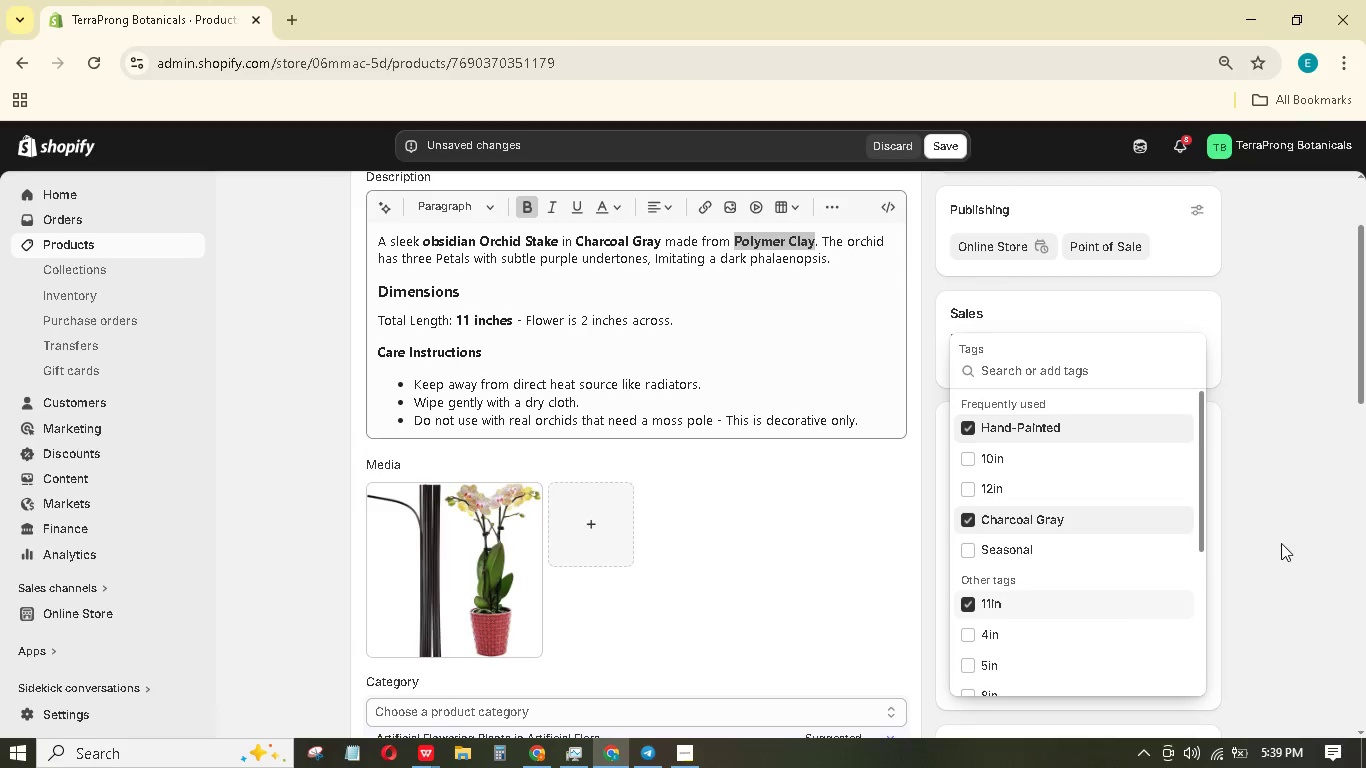 
left_click([1287, 543])
 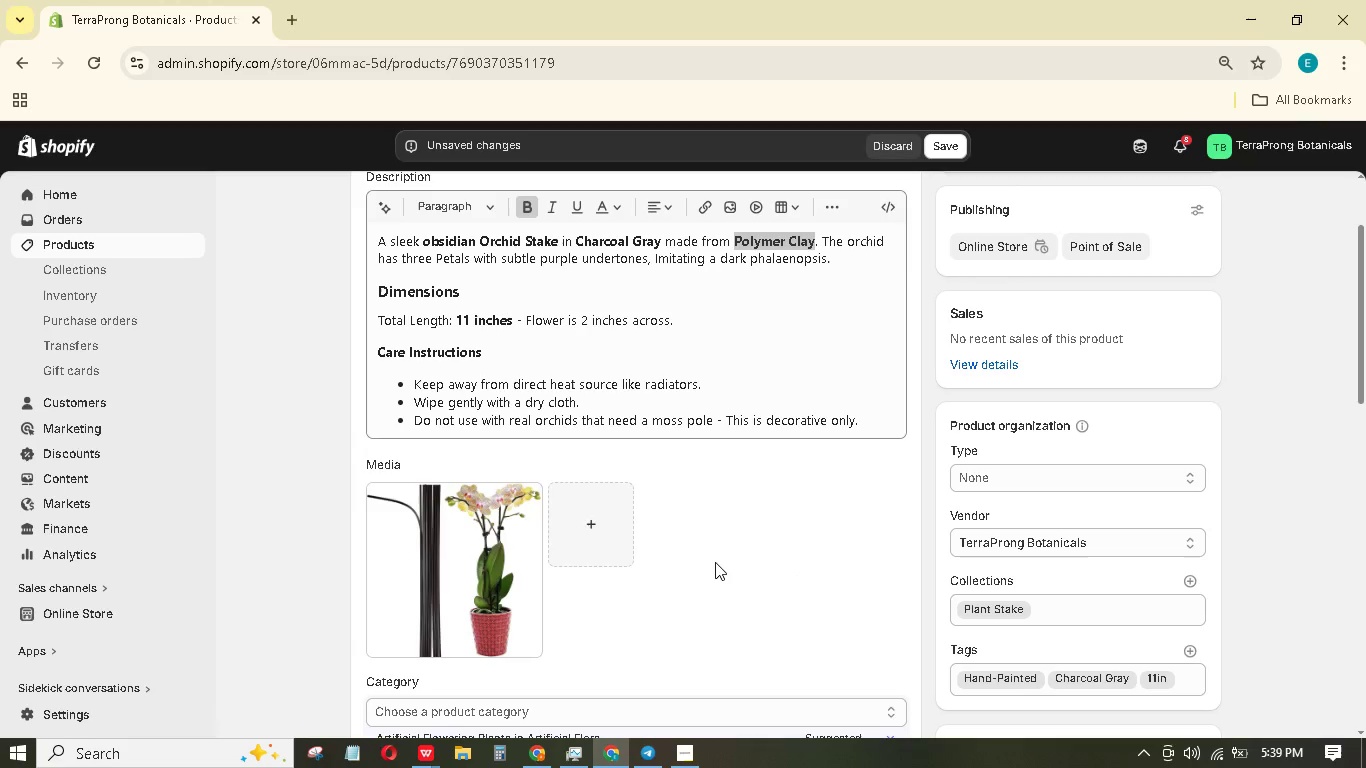 
scroll: coordinate [715, 560], scroll_direction: down, amount: 4.0
 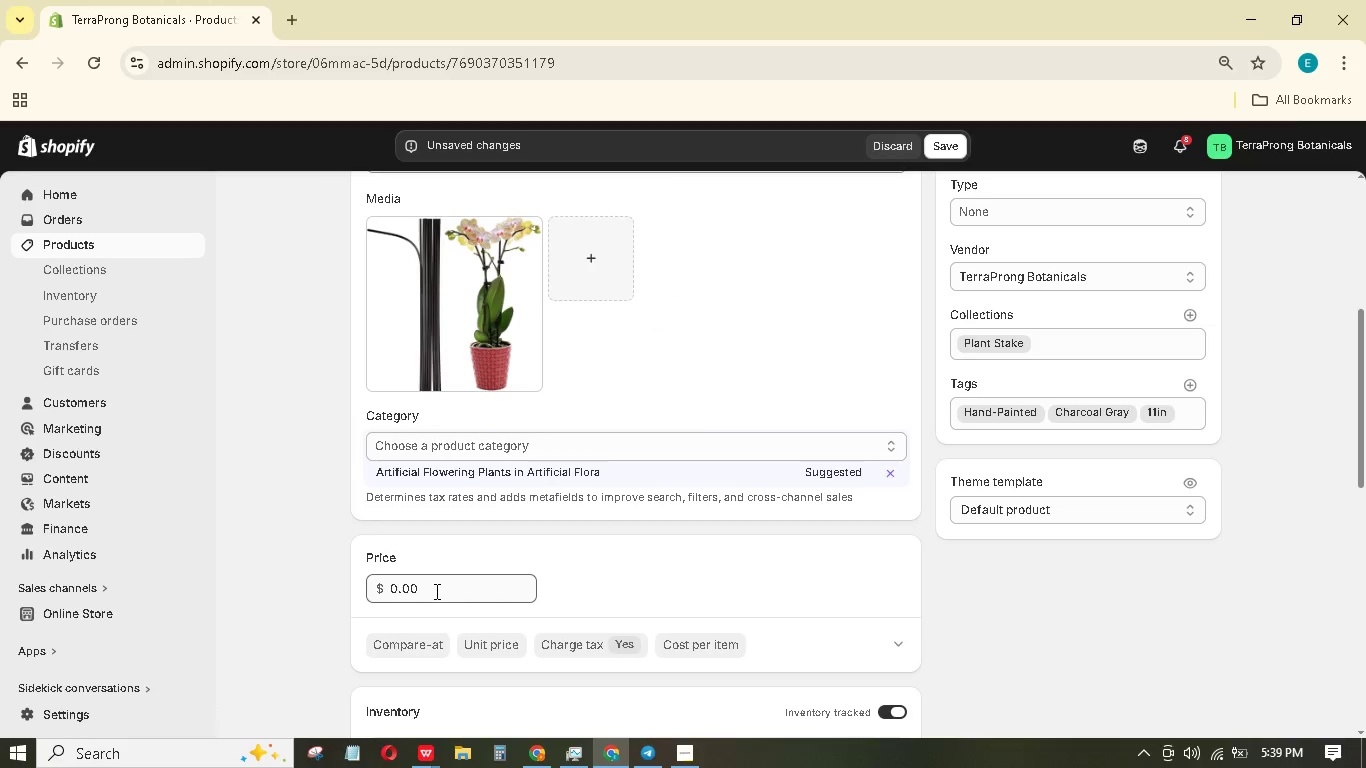 
double_click([435, 591])
 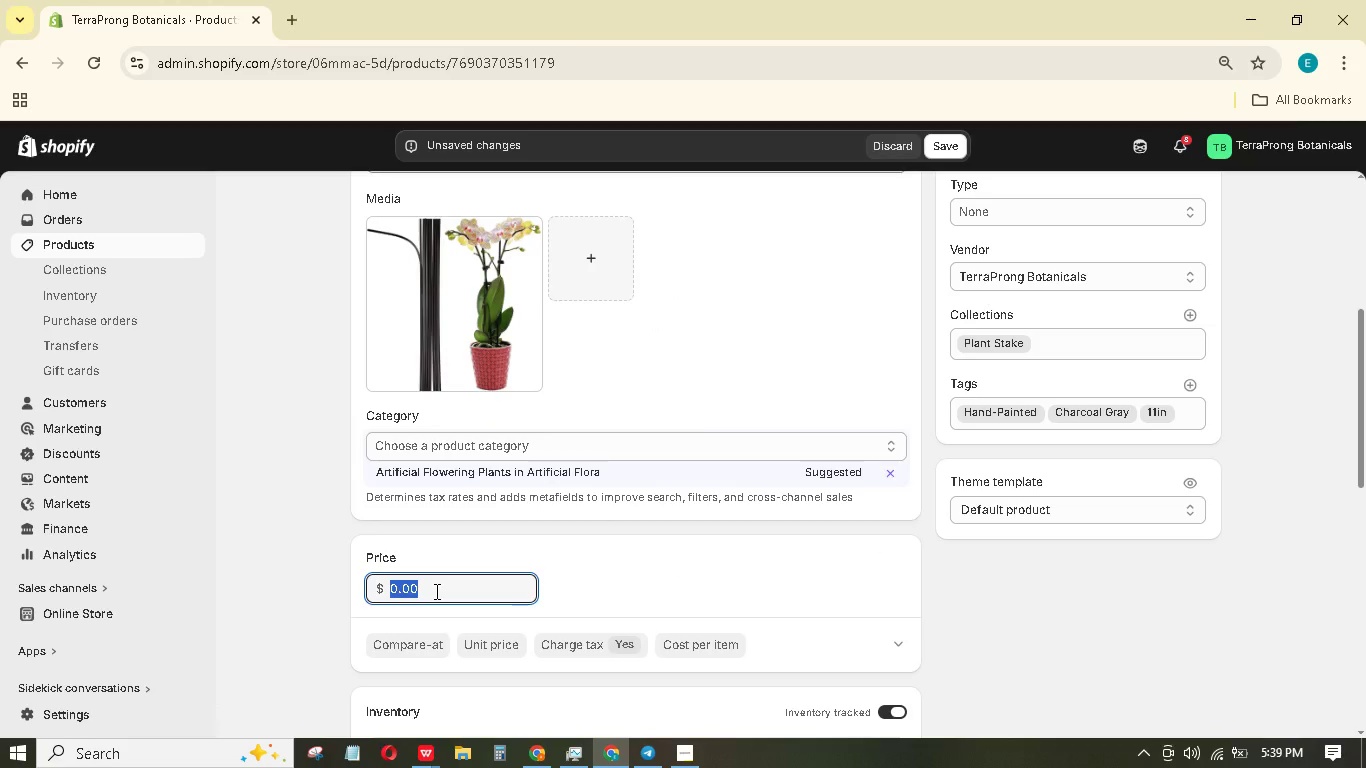 
key(Numpad3)
 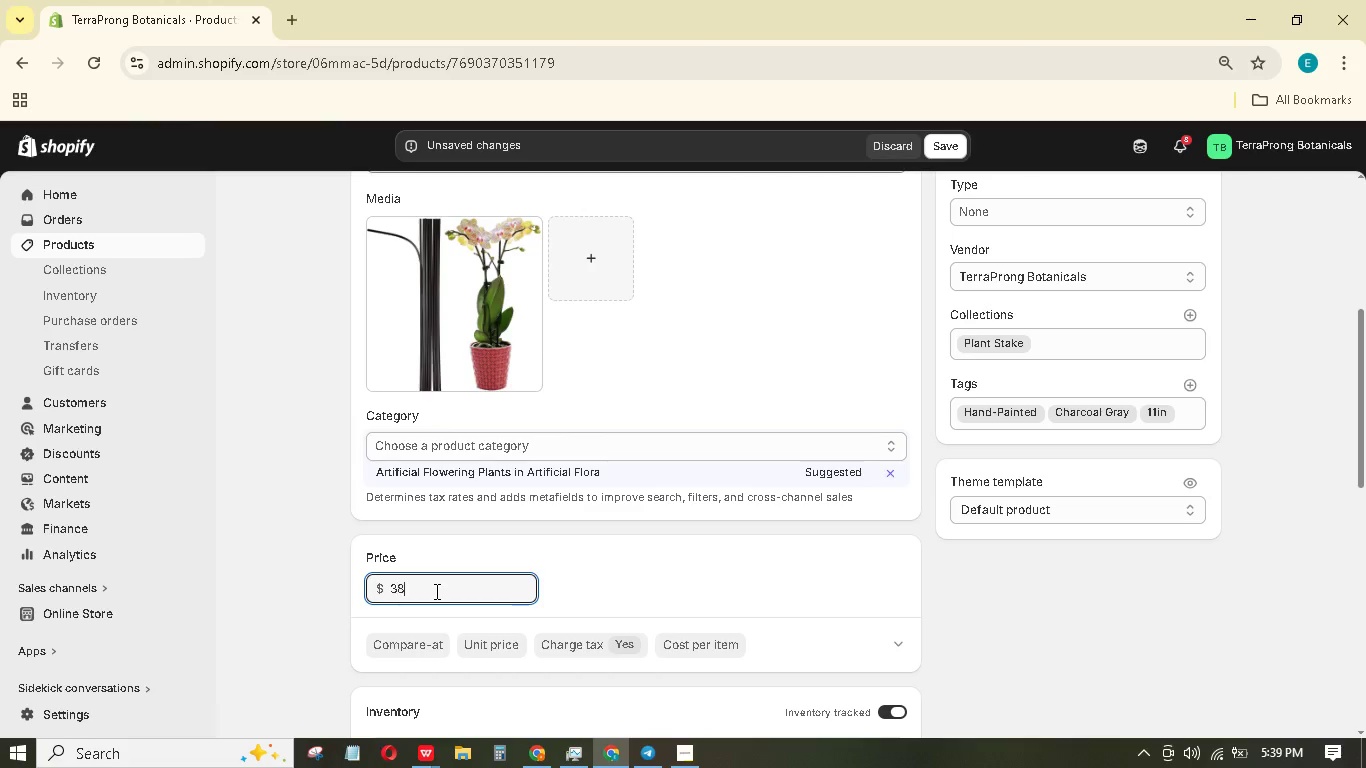 
key(Numpad8)
 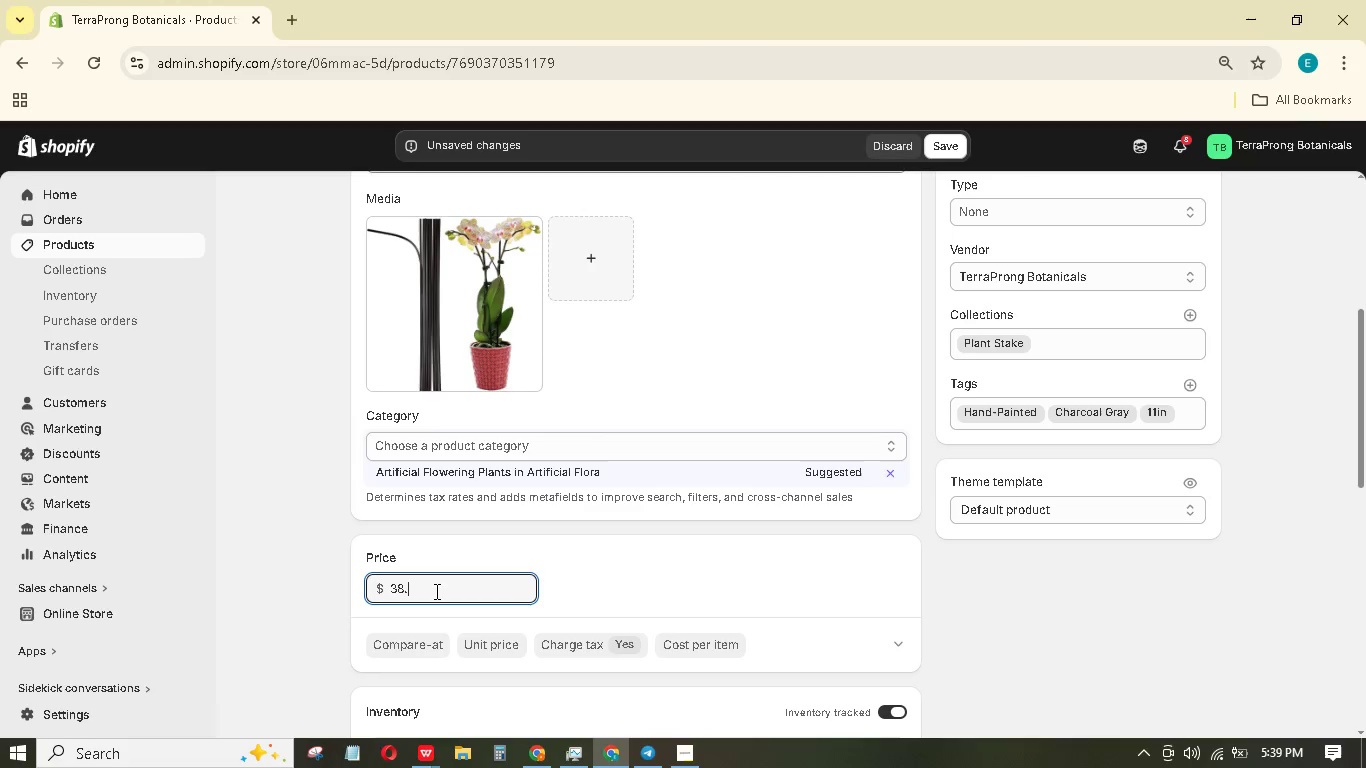 
key(NumpadDecimal)
 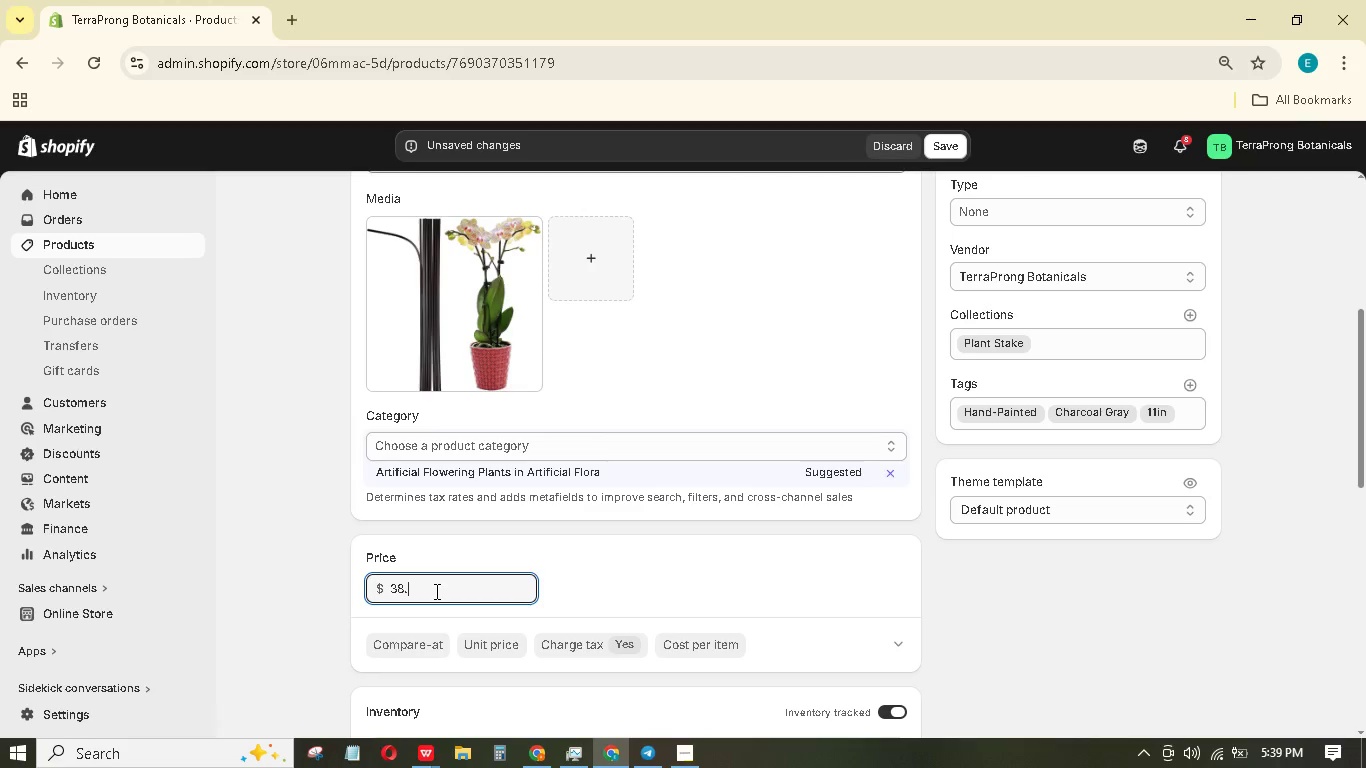 
key(Numpad0)
 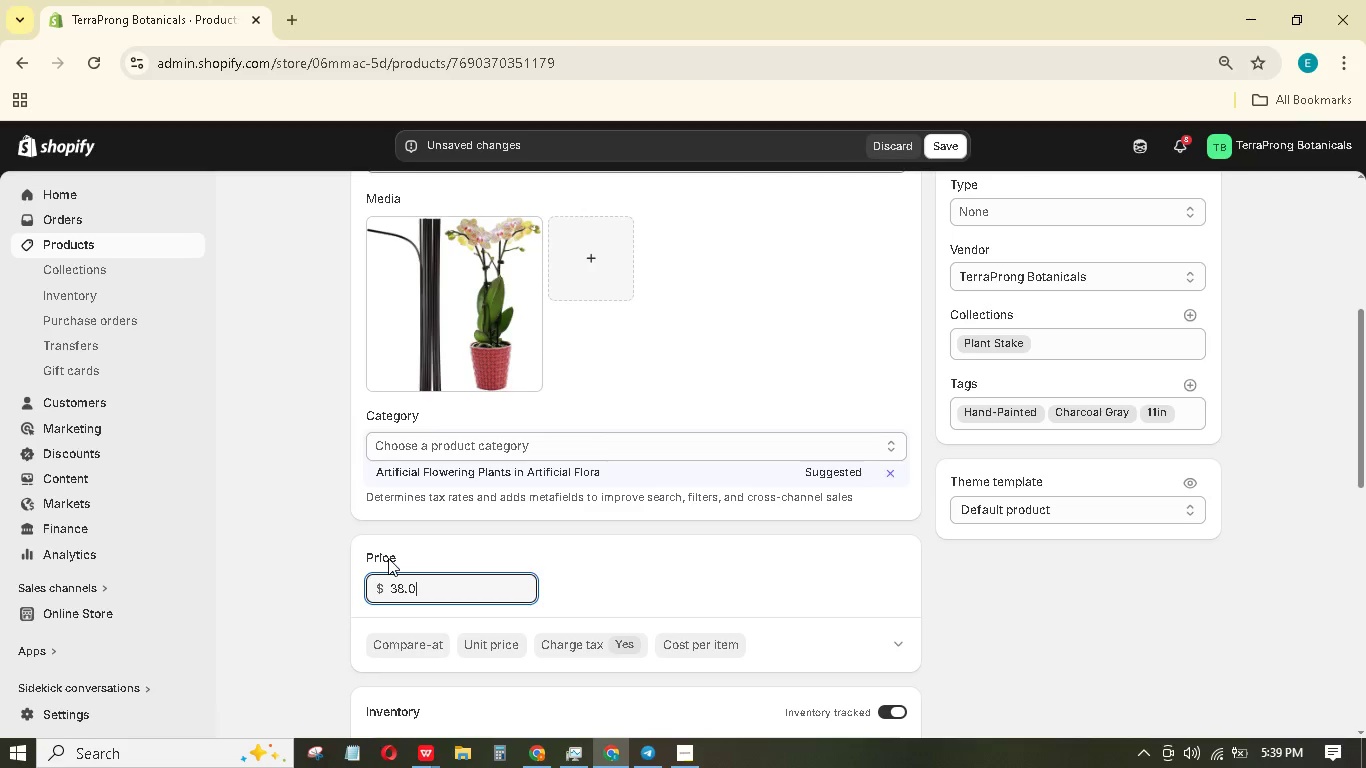 
key(Numpad0)
 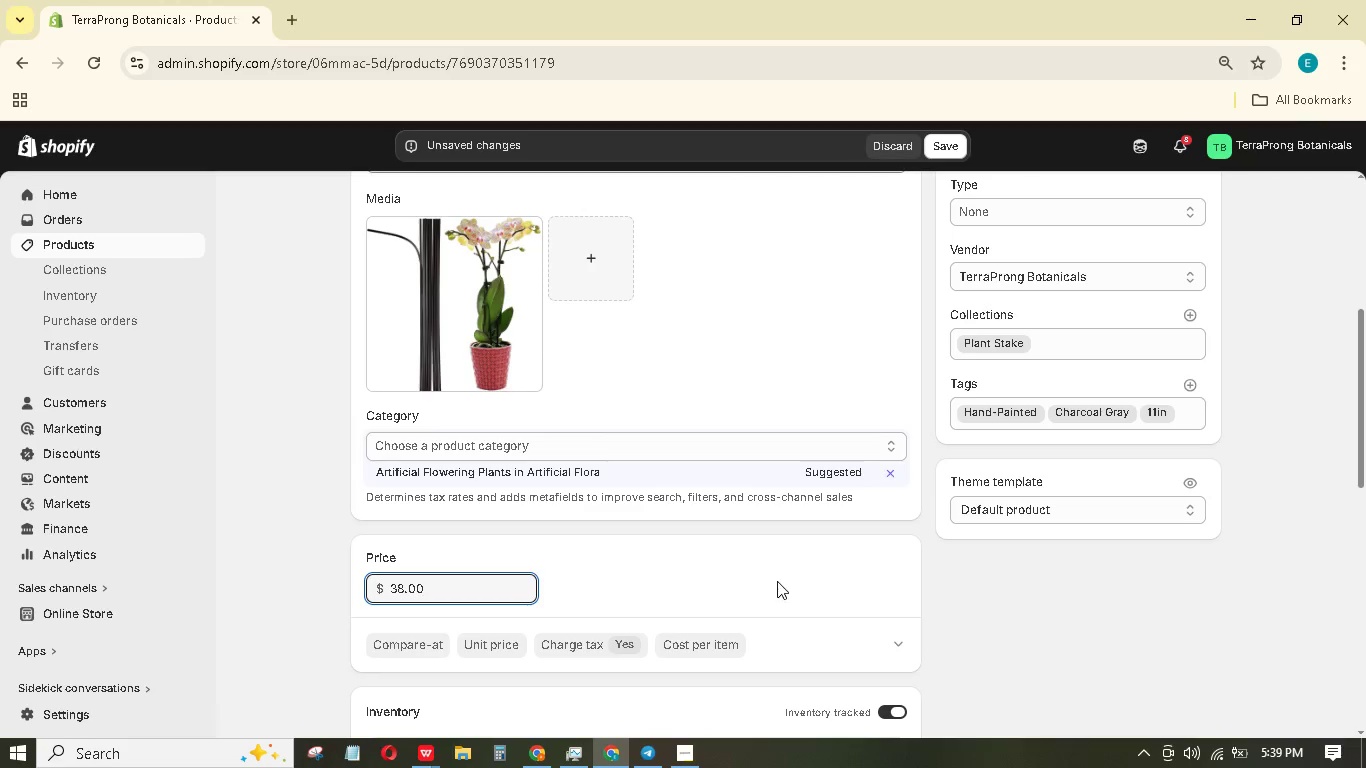 
scroll: coordinate [776, 581], scroll_direction: down, amount: 1.0
 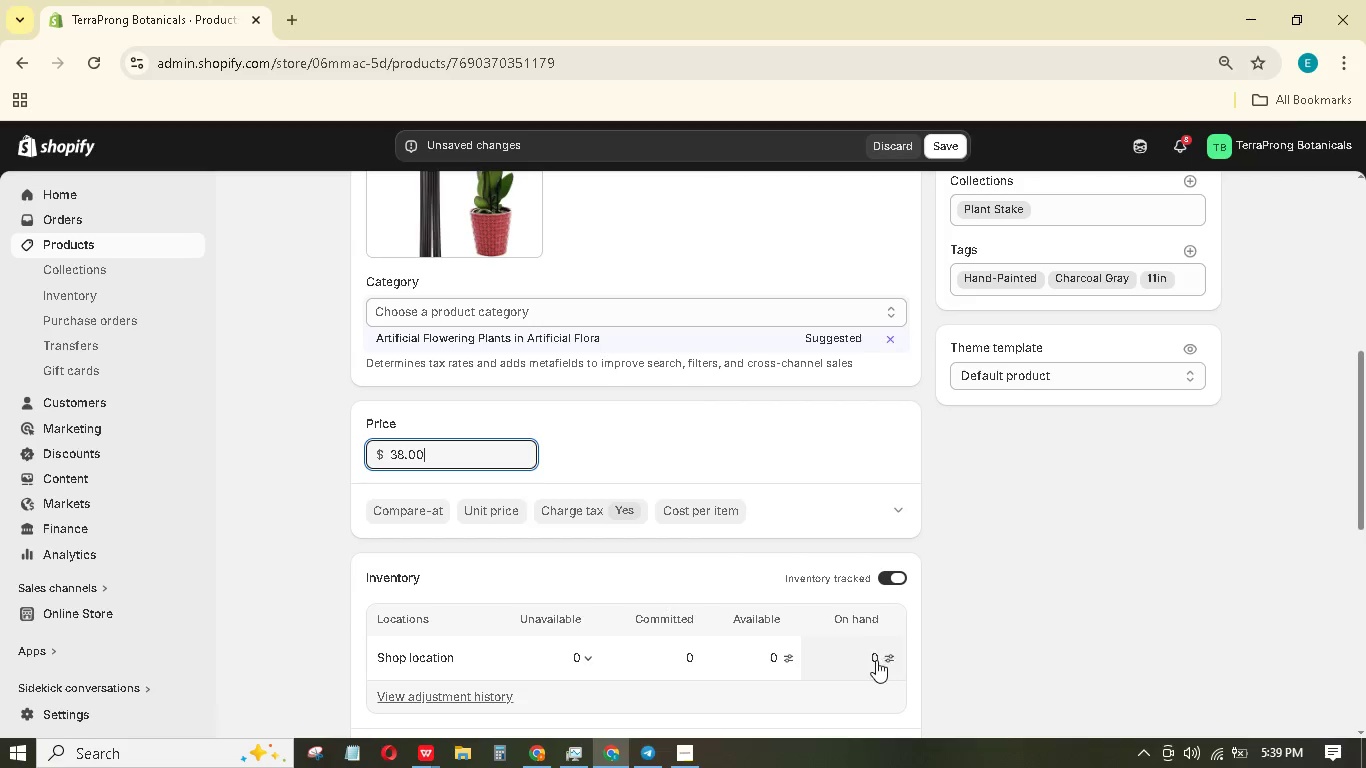 
double_click([876, 660])
 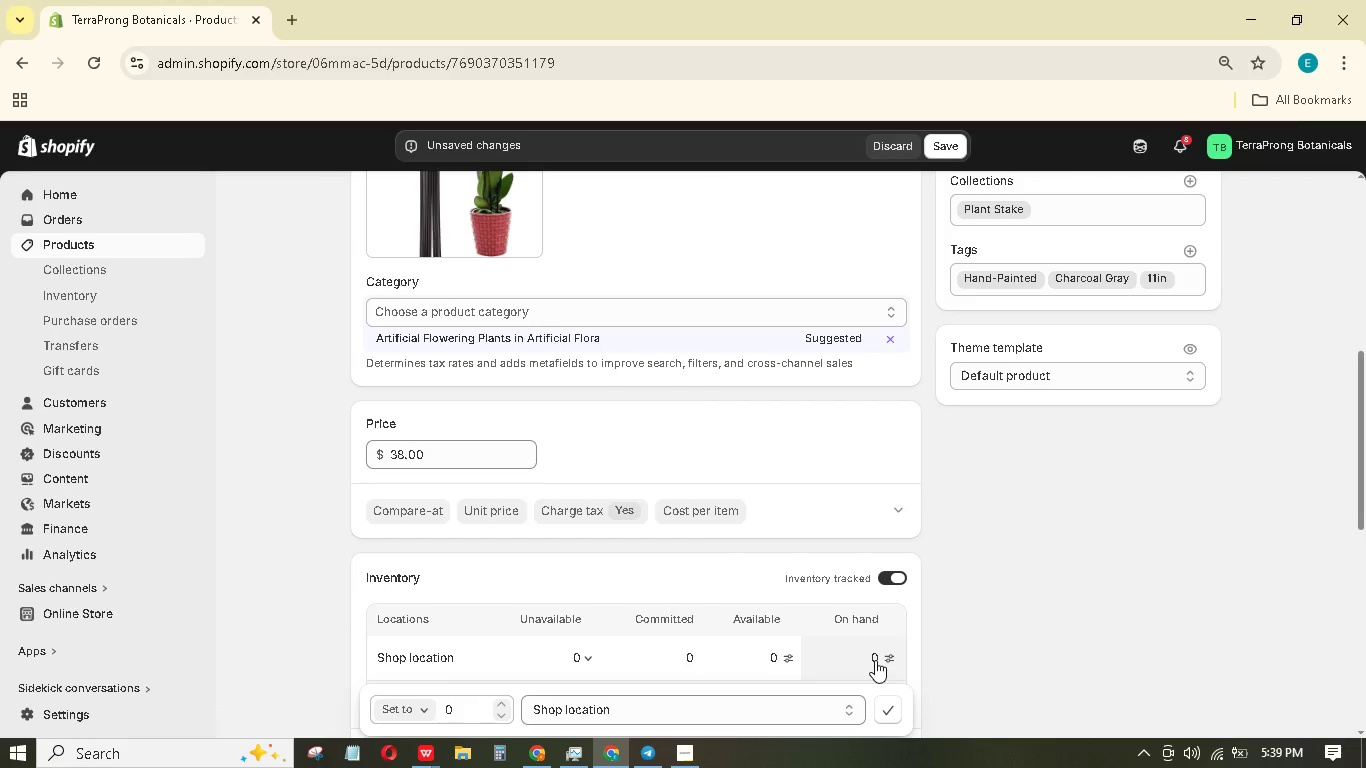 
double_click([875, 660])
 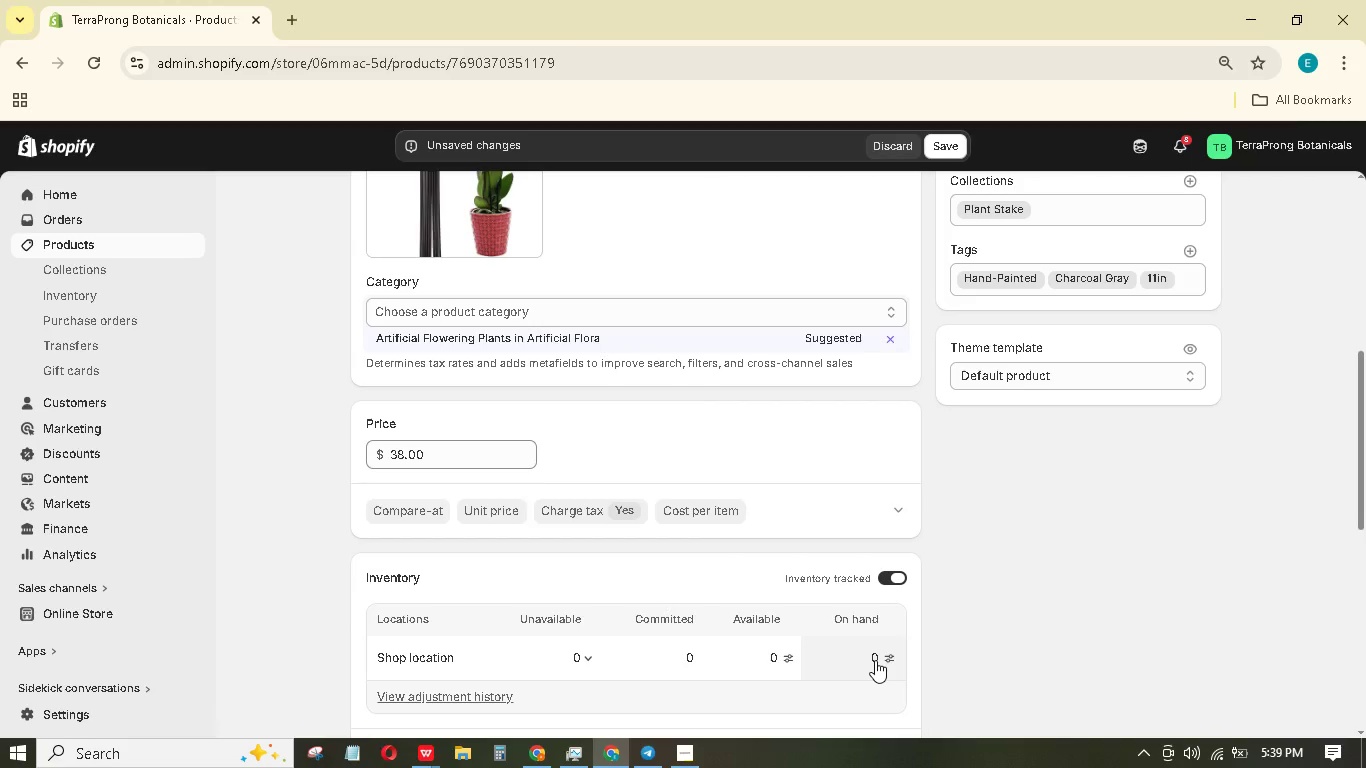 
double_click([875, 660])
 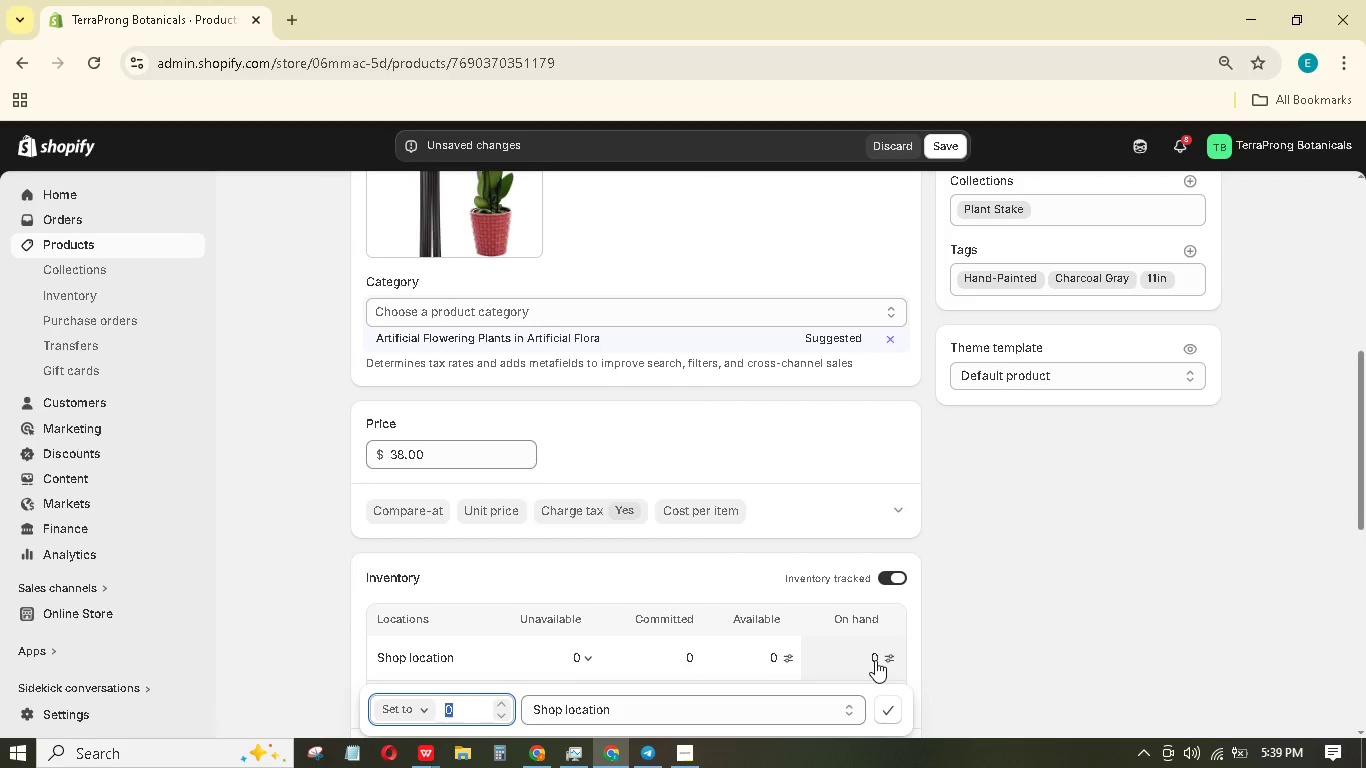 
key(Numpad7)
 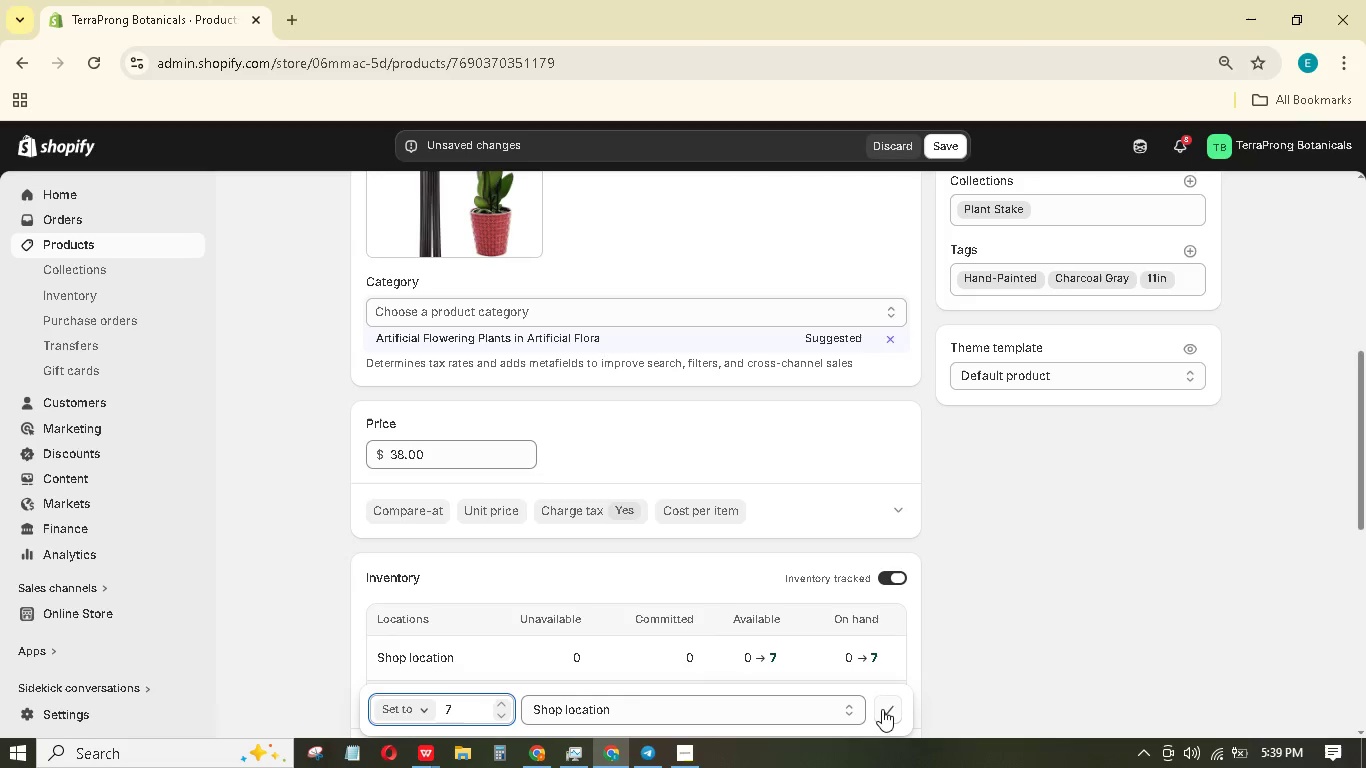 
left_click([883, 710])
 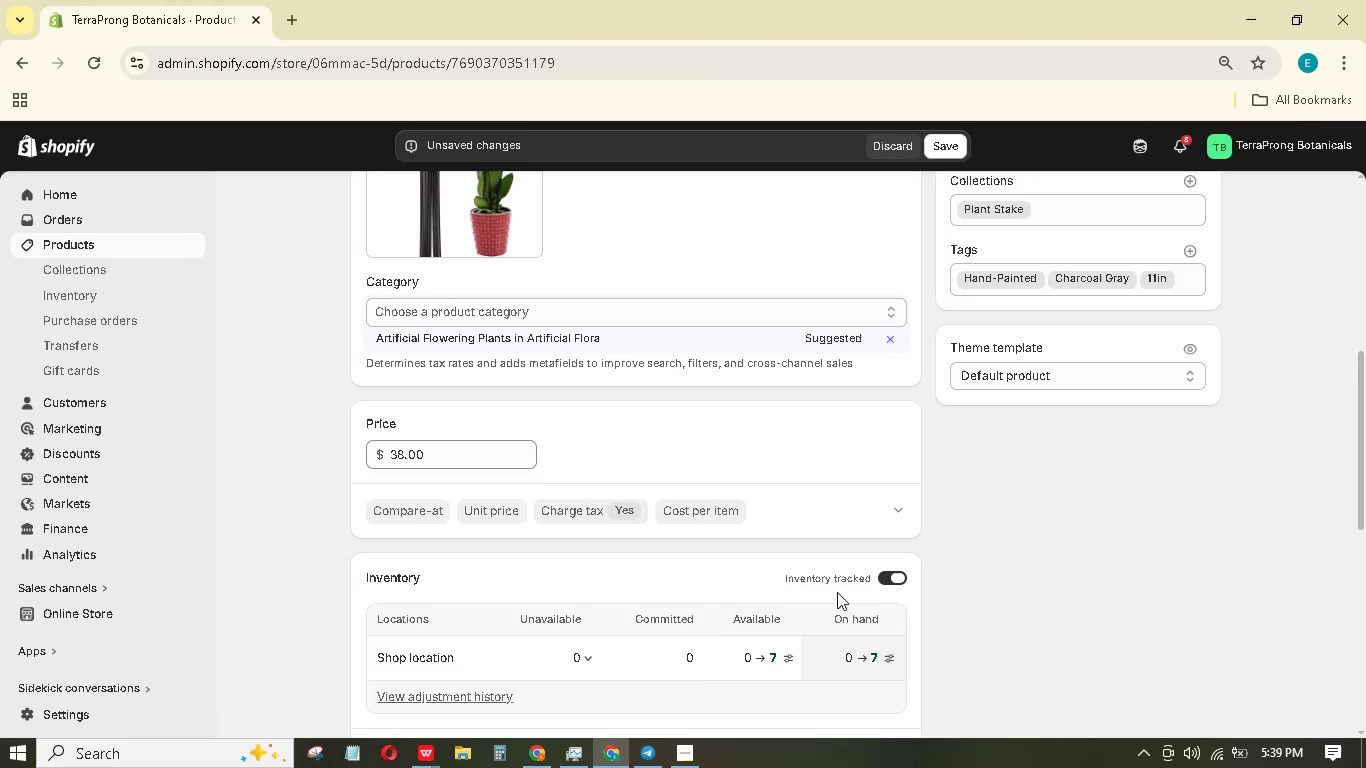 
scroll: coordinate [851, 594], scroll_direction: down, amount: 4.0
 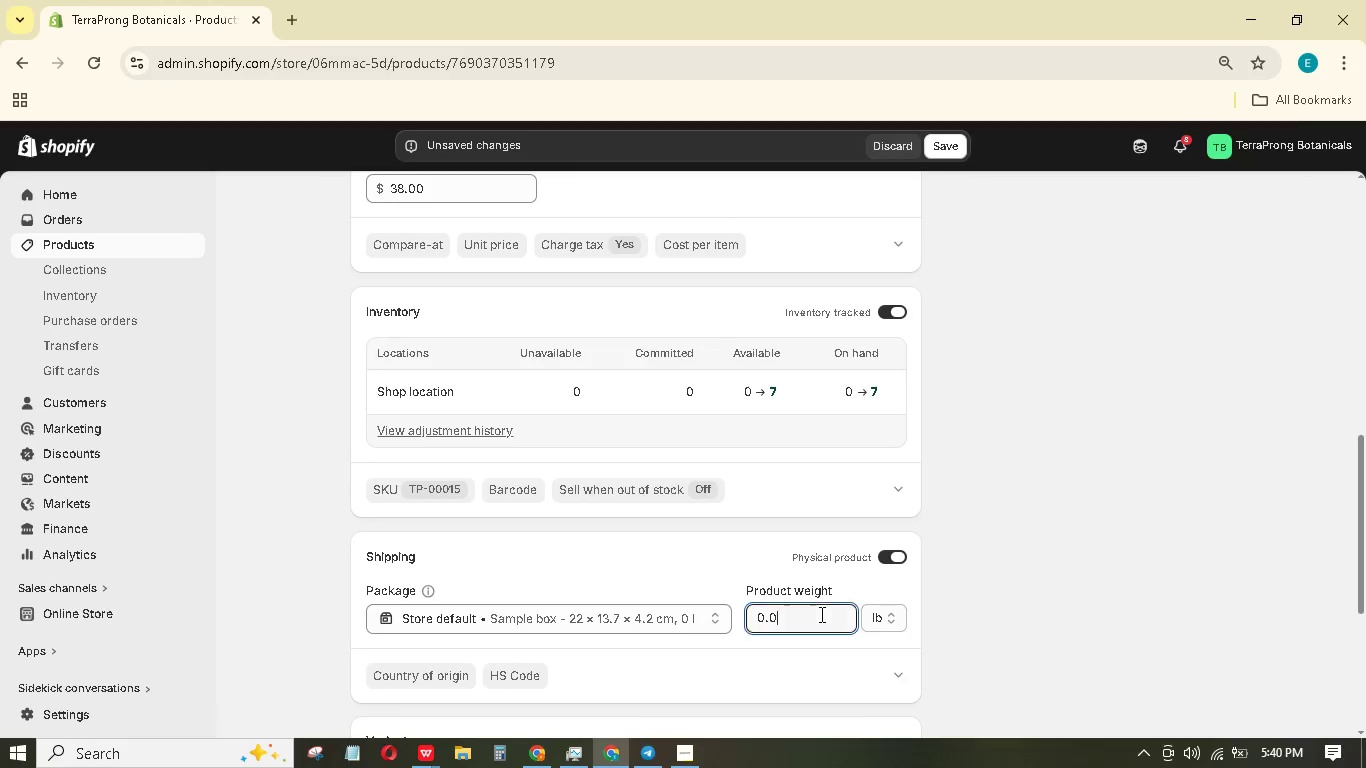 
double_click([820, 614])
 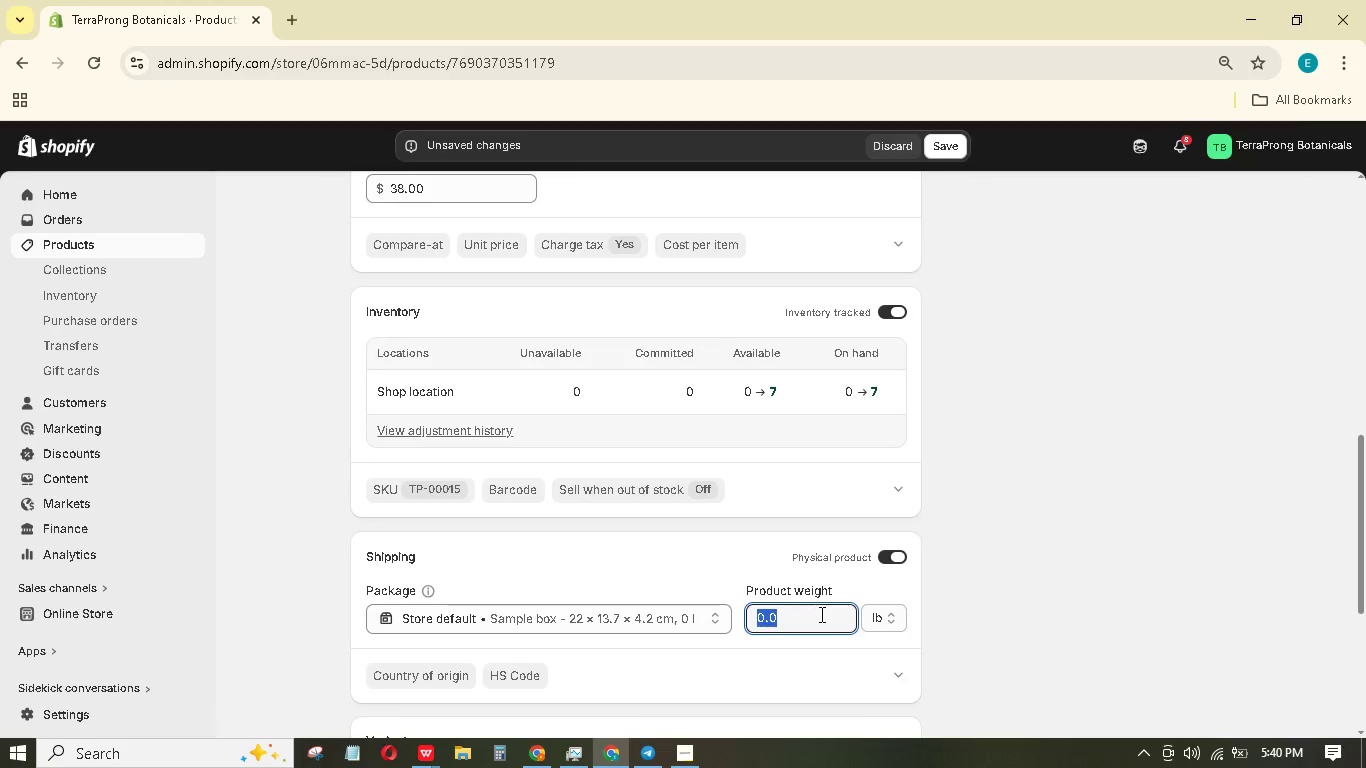 
key(Numpad1)
 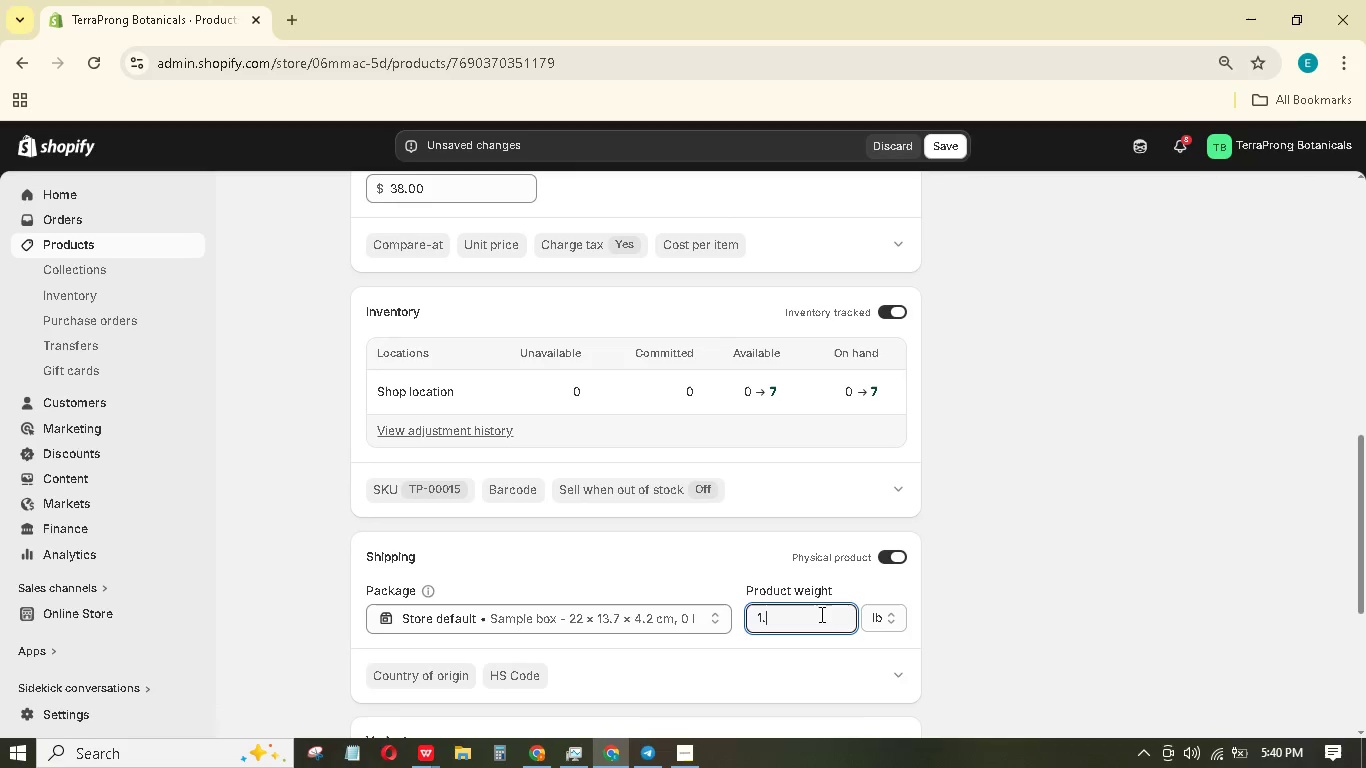 
key(NumpadDecimal)
 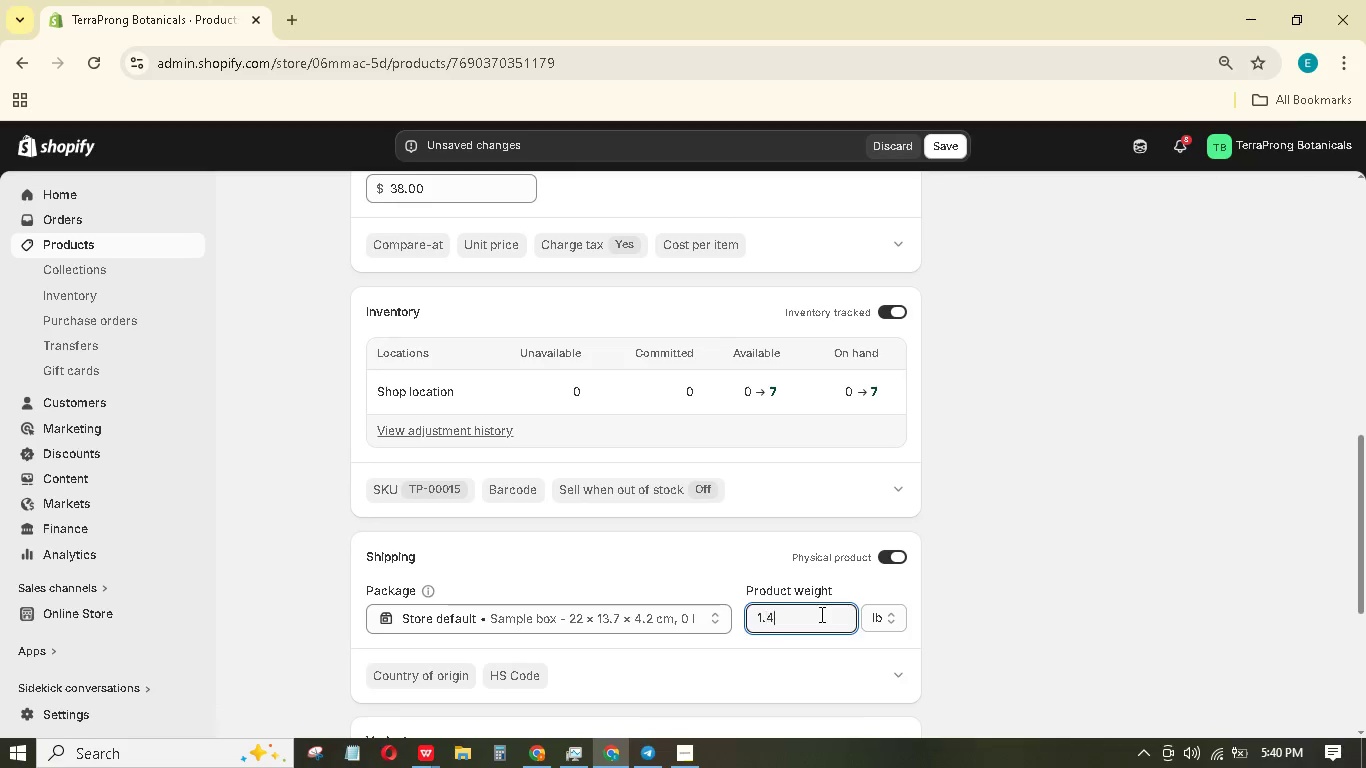 
key(Numpad4)
 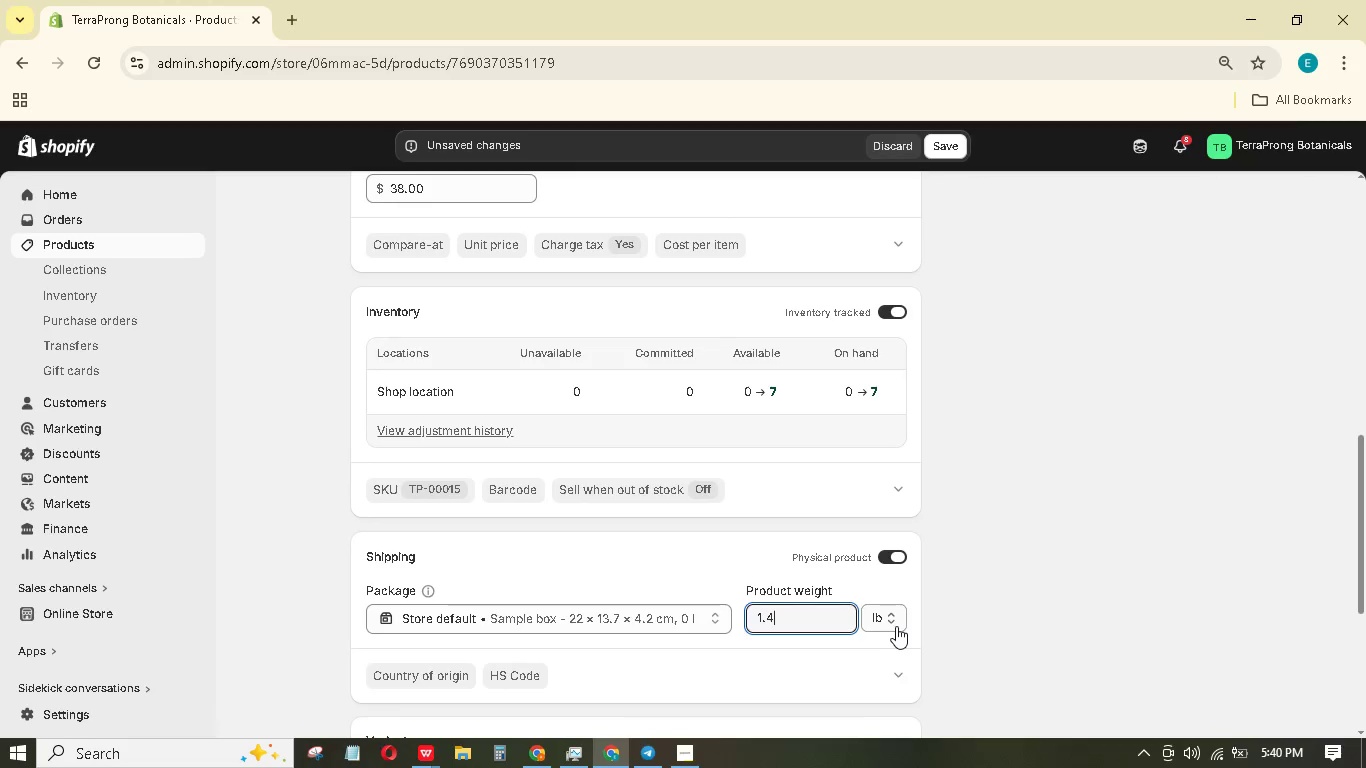 
left_click([895, 625])
 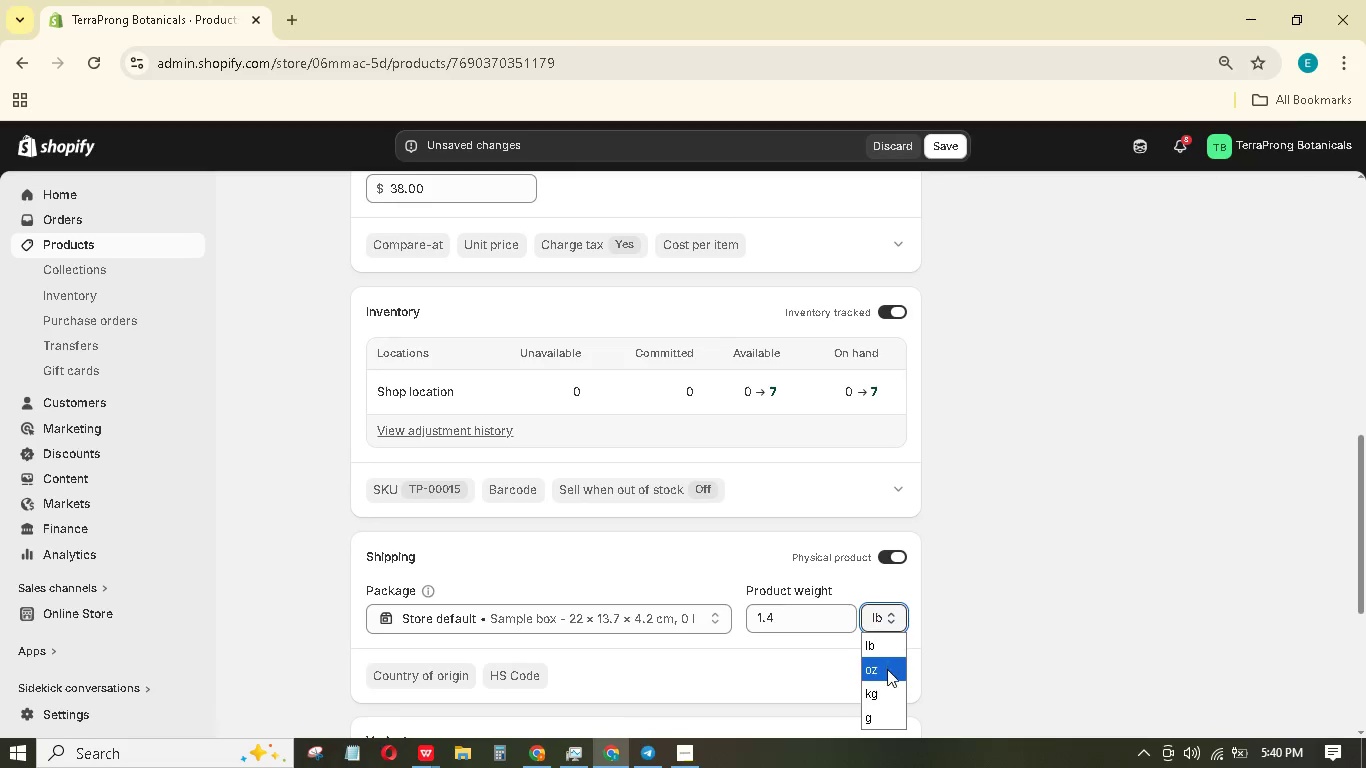 
left_click([887, 669])
 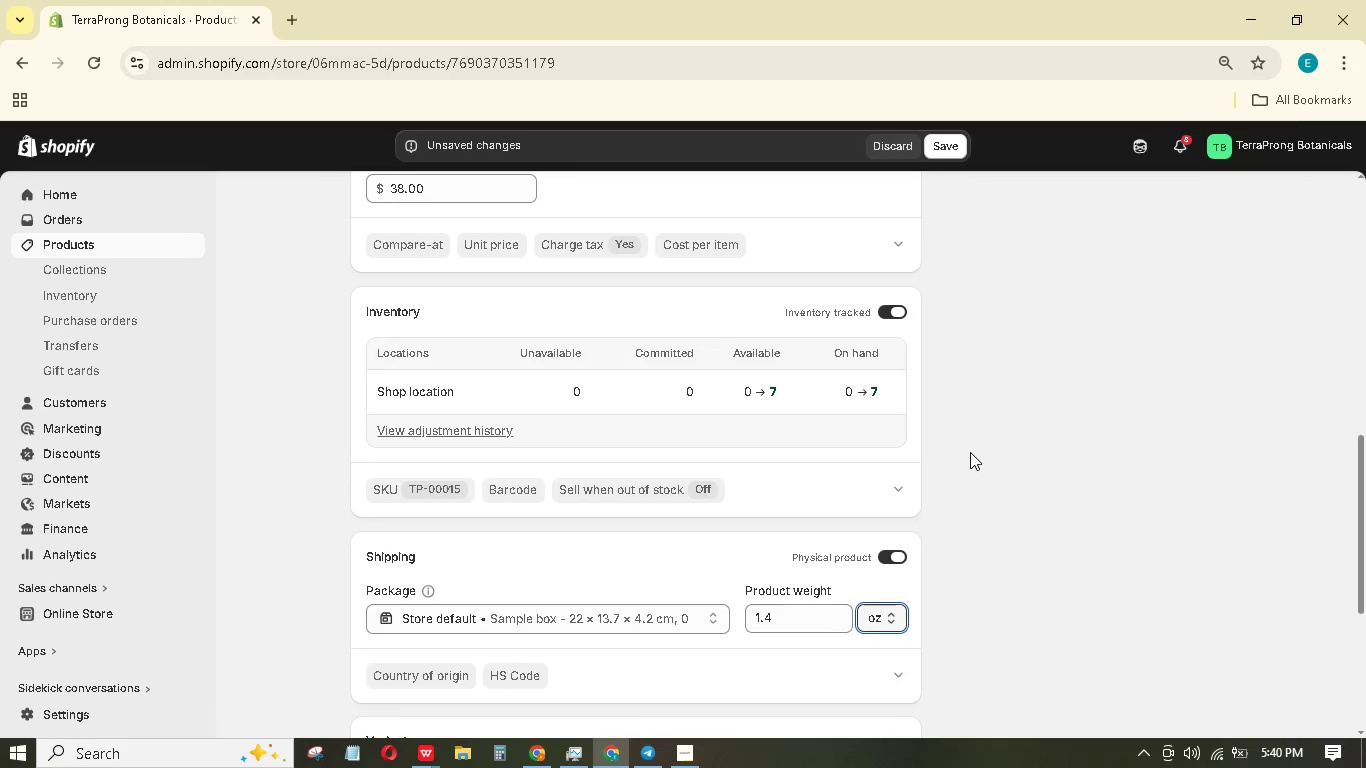 
scroll: coordinate [933, 493], scroll_direction: down, amount: 6.0
 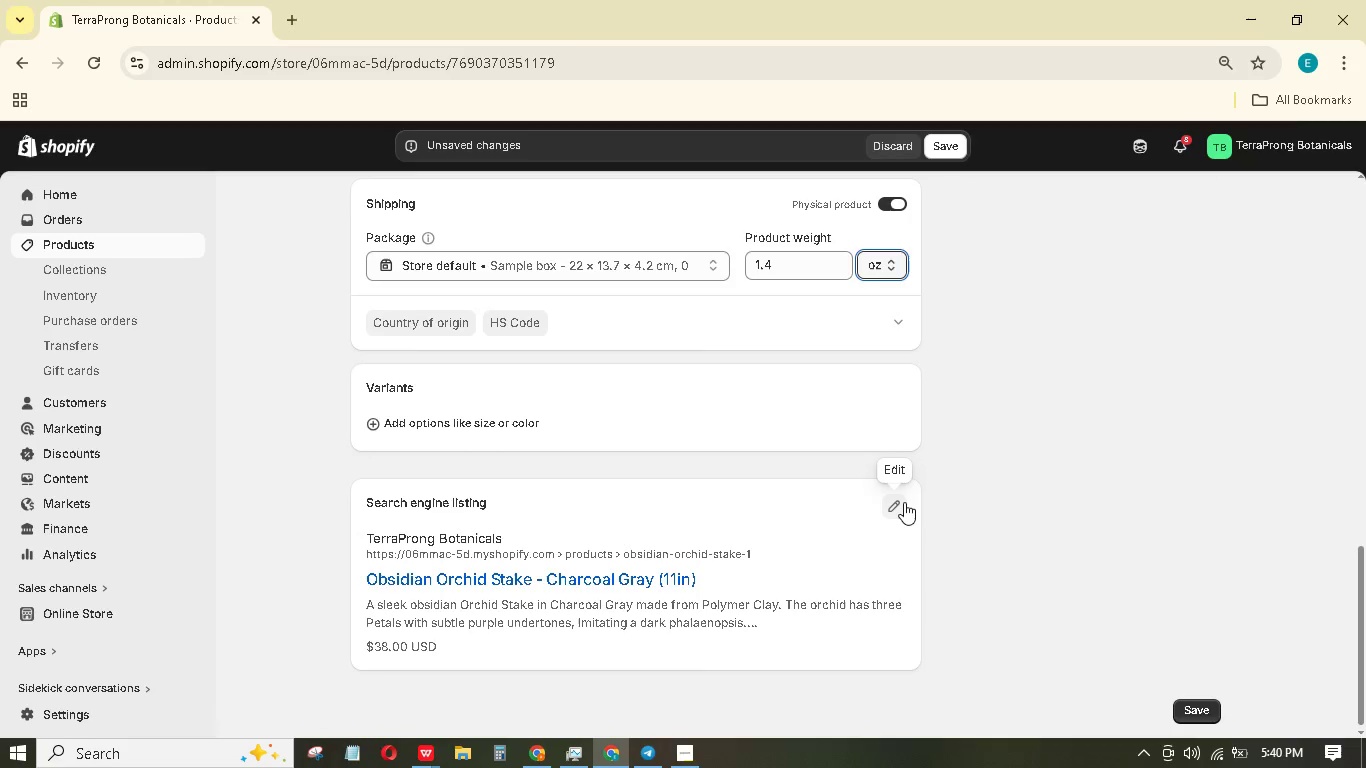 
left_click([904, 502])
 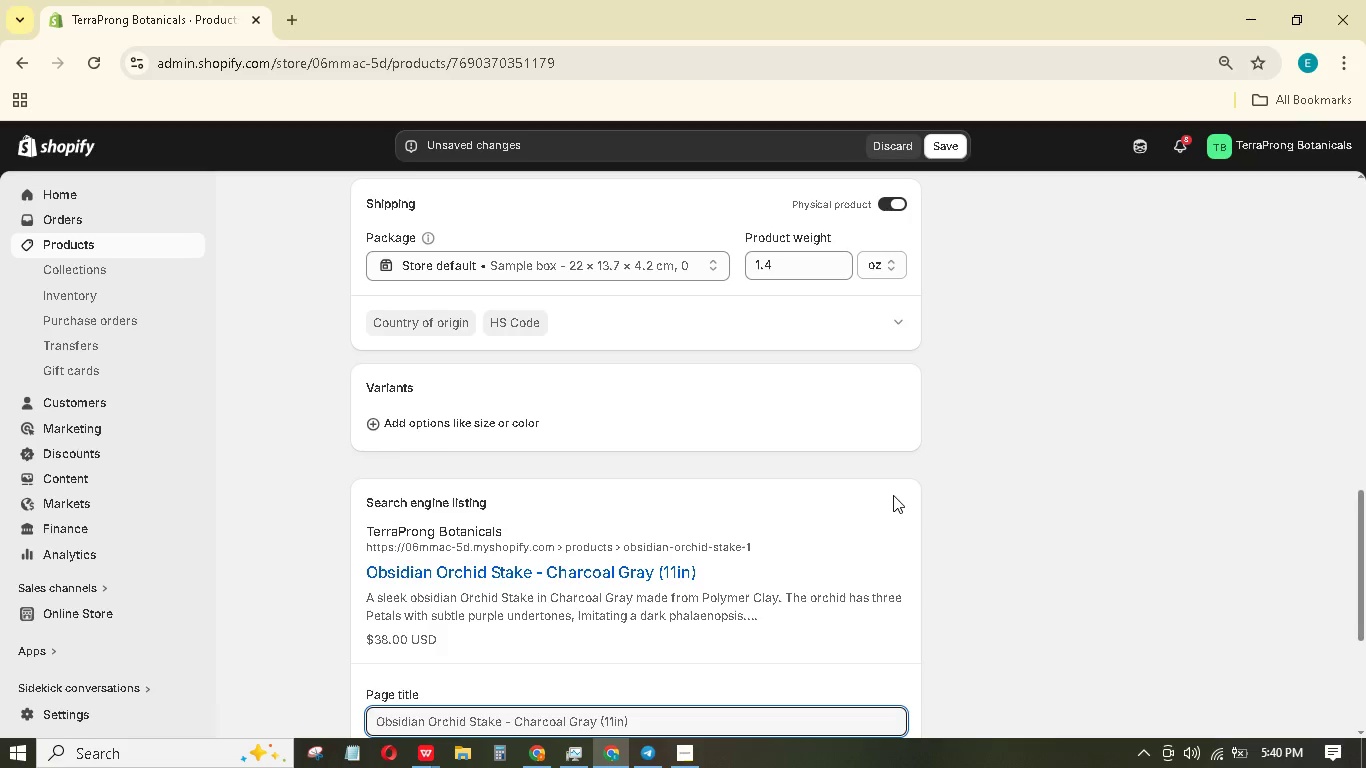 
scroll: coordinate [807, 515], scroll_direction: down, amount: 1.0
 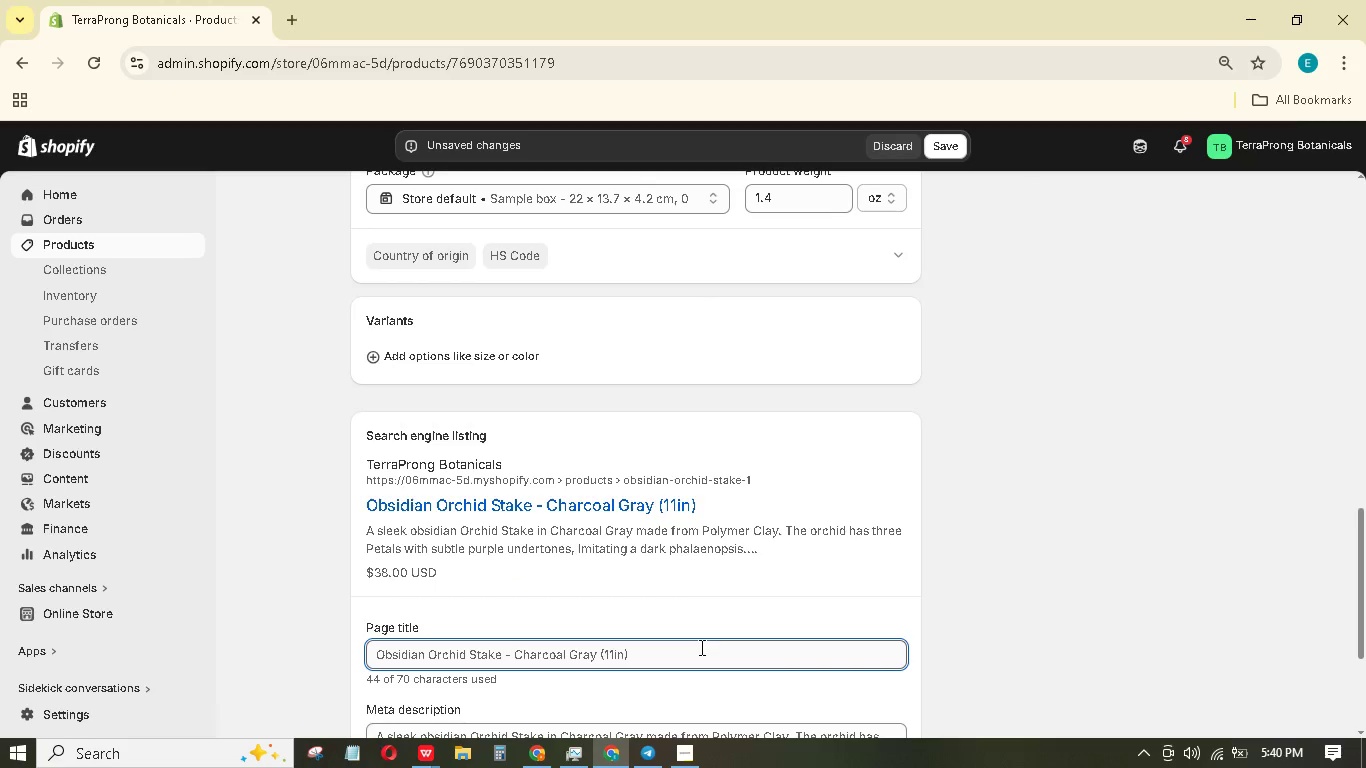 
left_click([690, 647])
 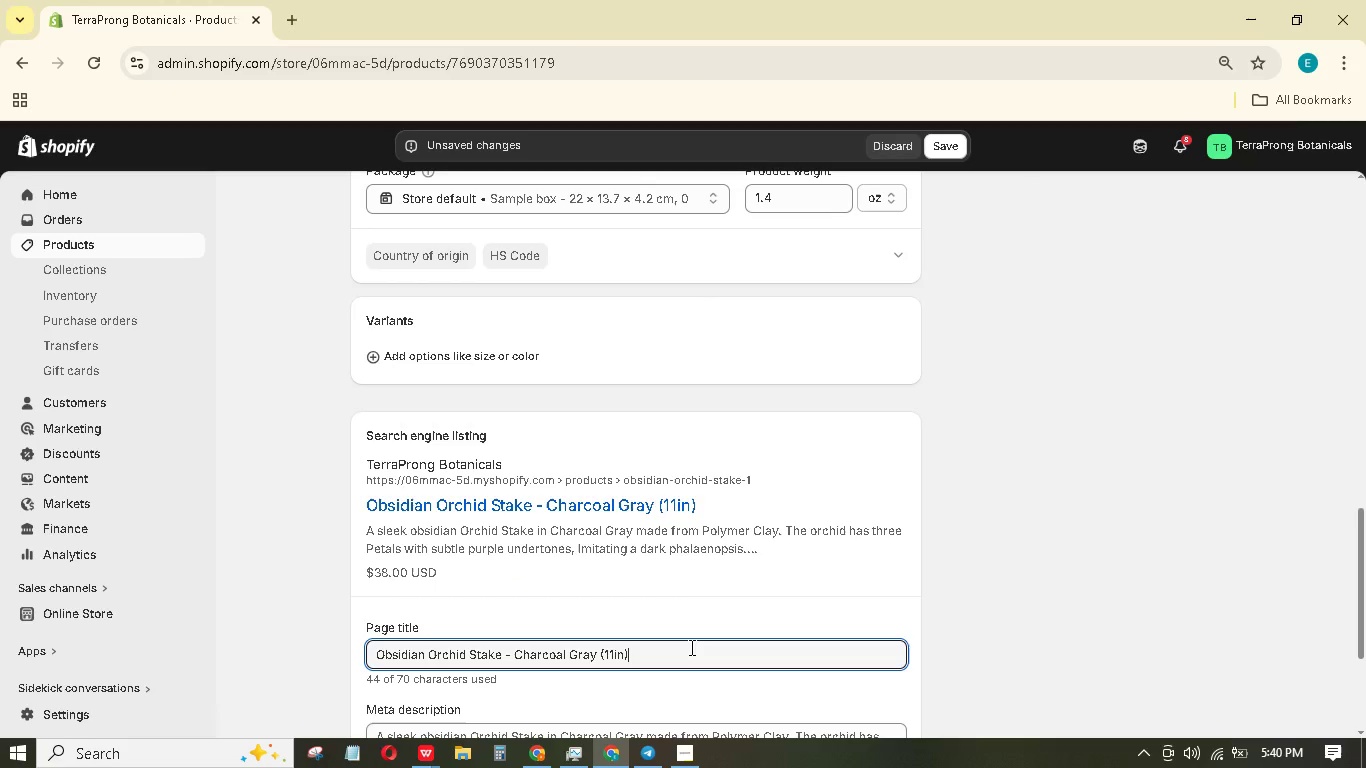 
key(Backspace)
 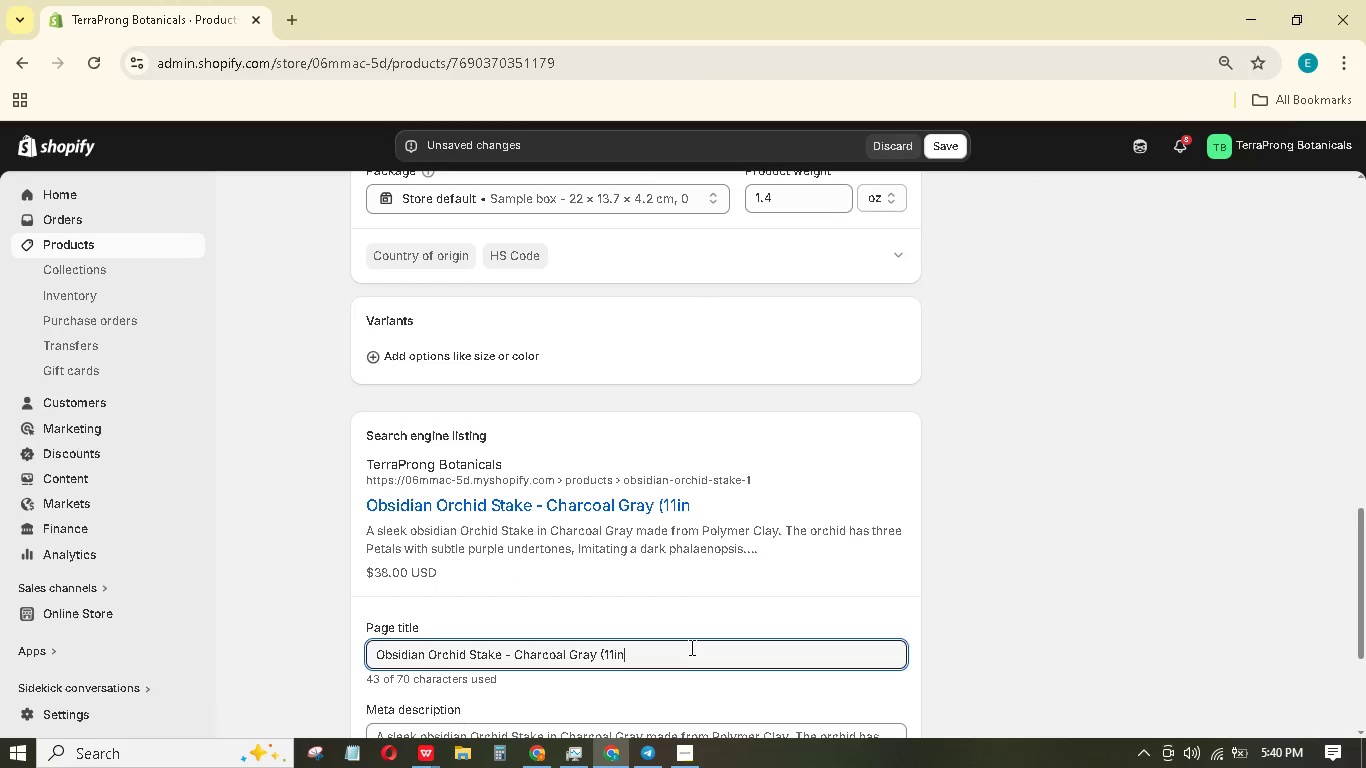 
key(Backspace)
 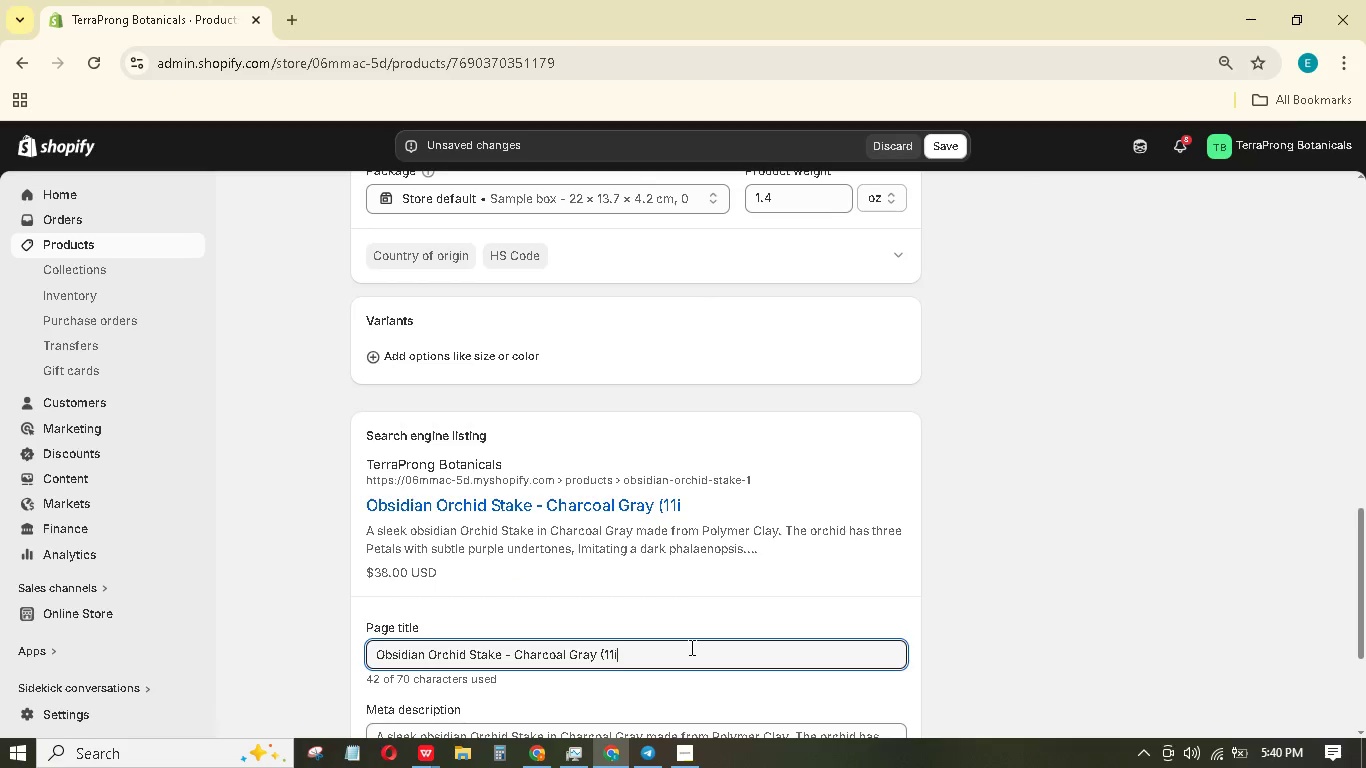 
key(Backspace)
 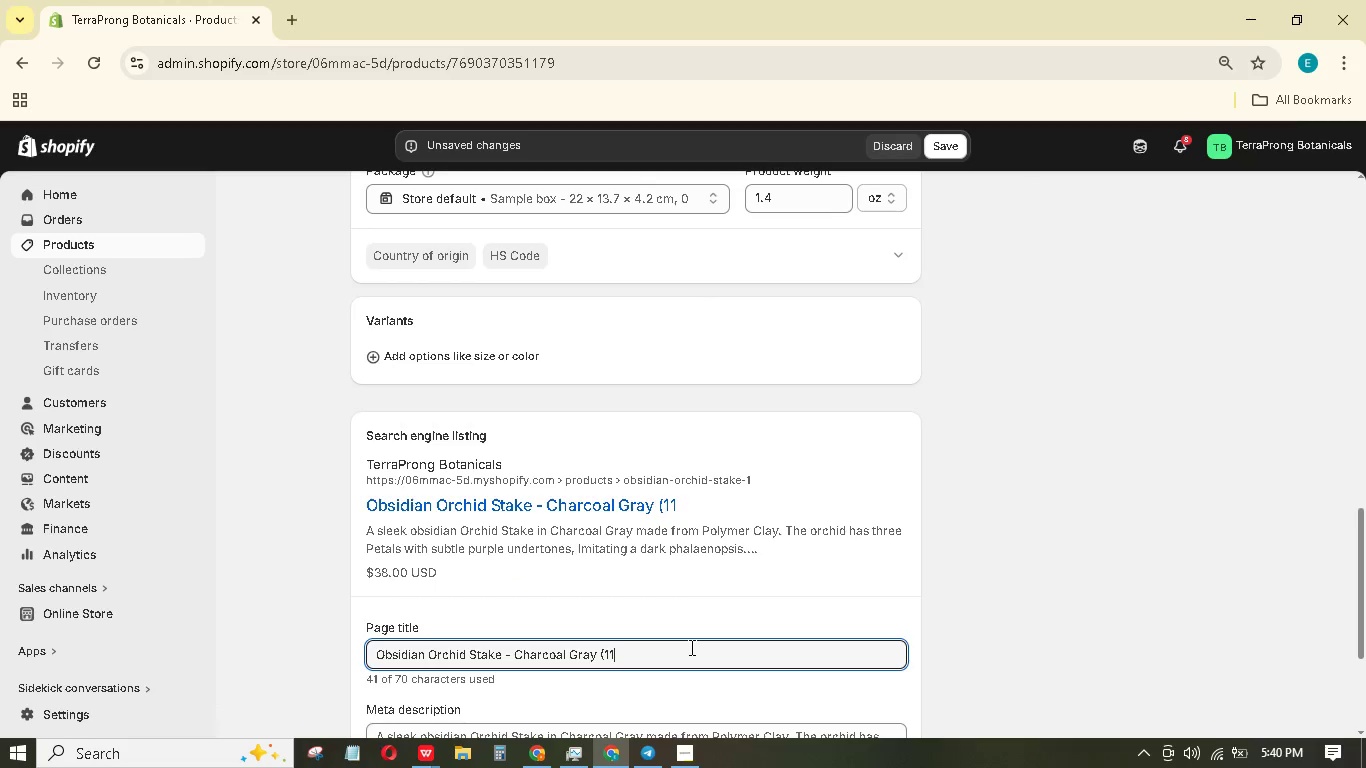 
key(Backspace)
 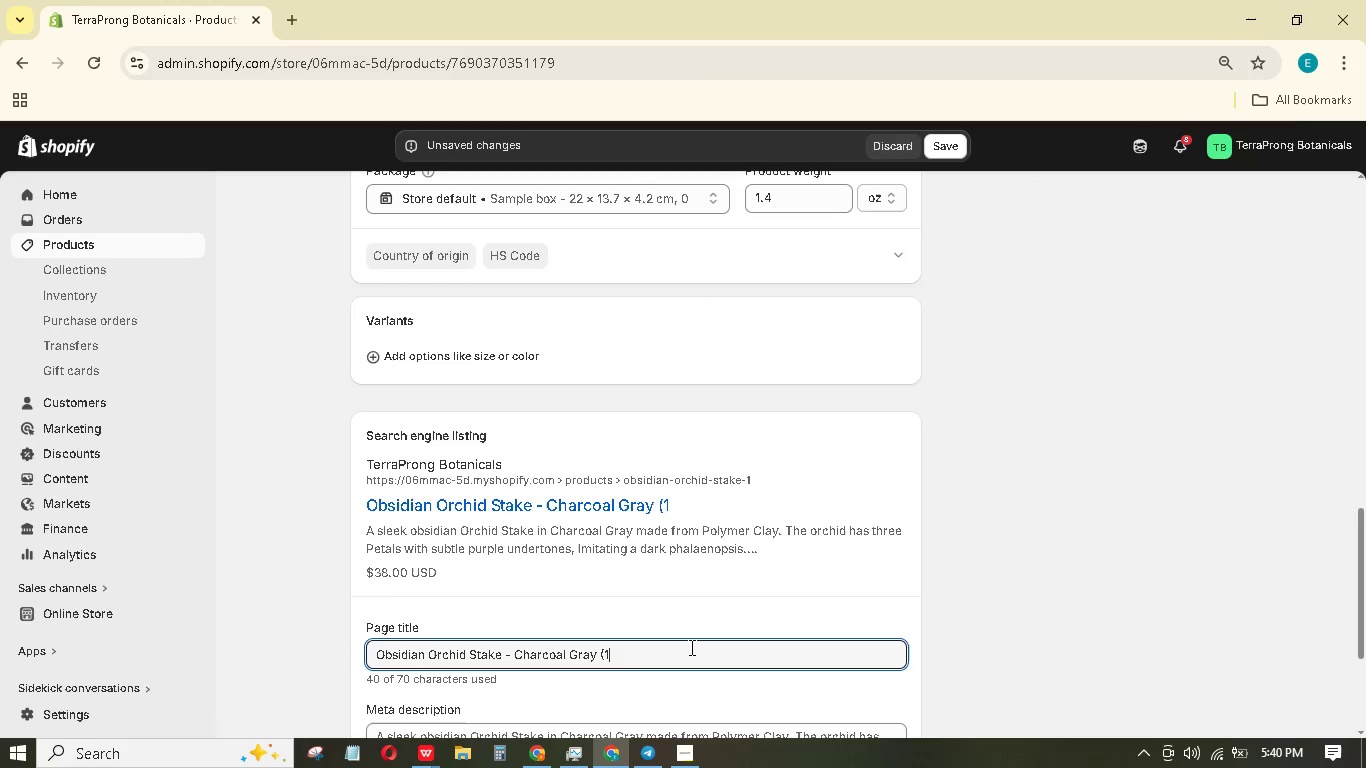 
key(Backspace)
 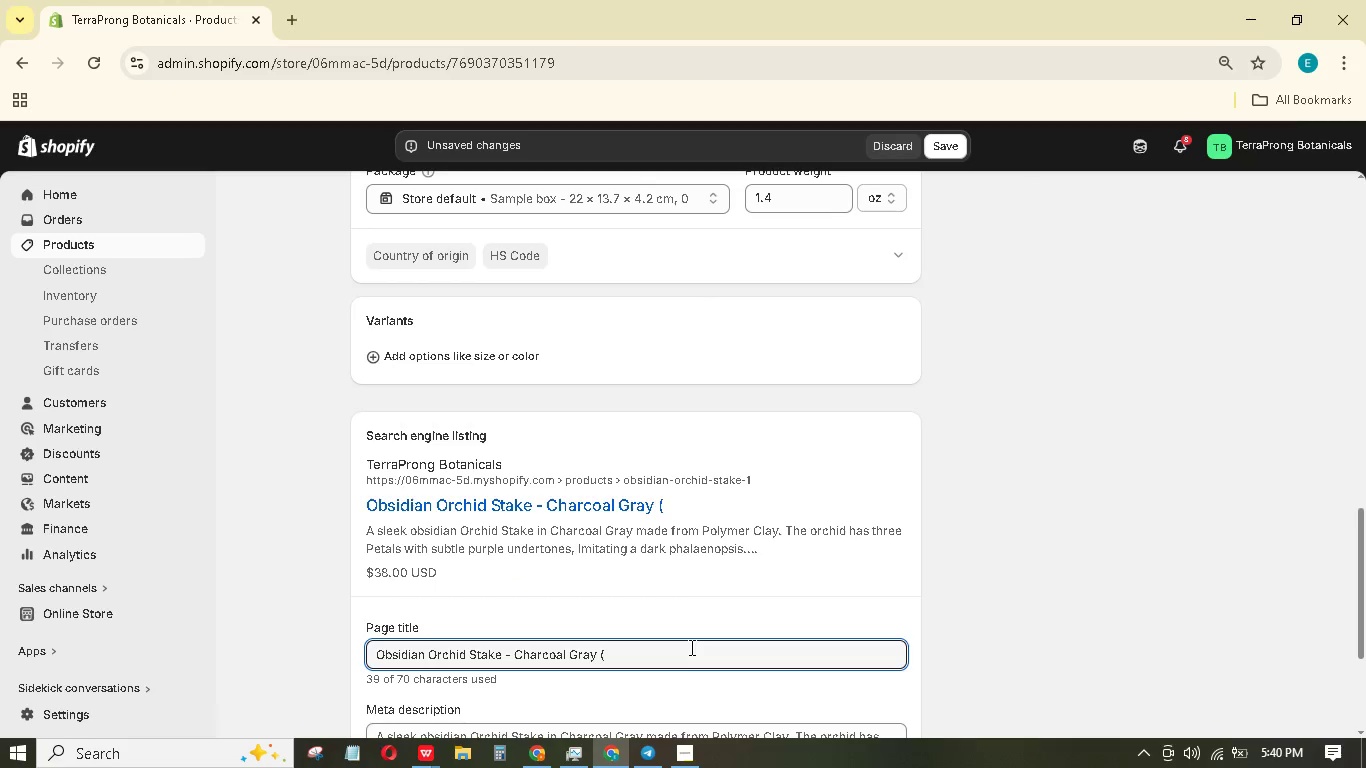 
key(Backspace)
 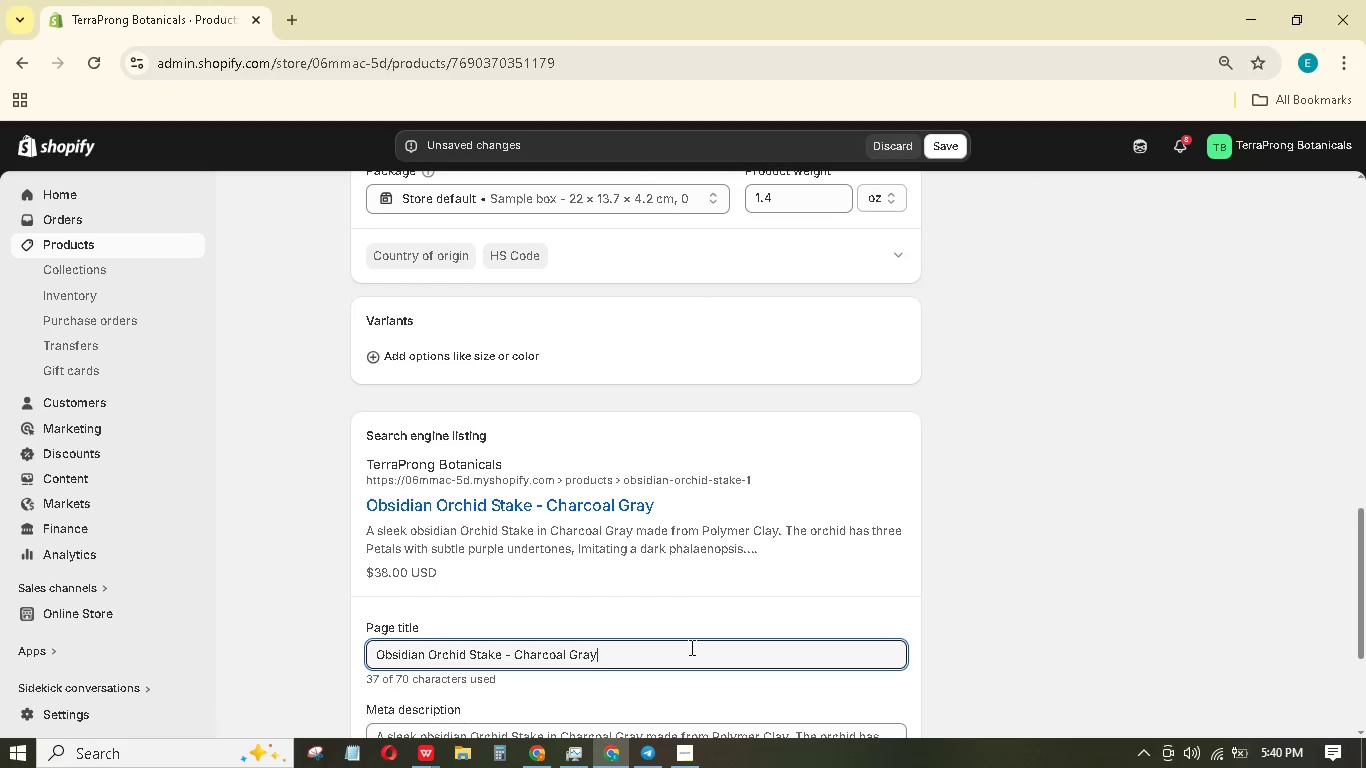 
key(Backspace)
 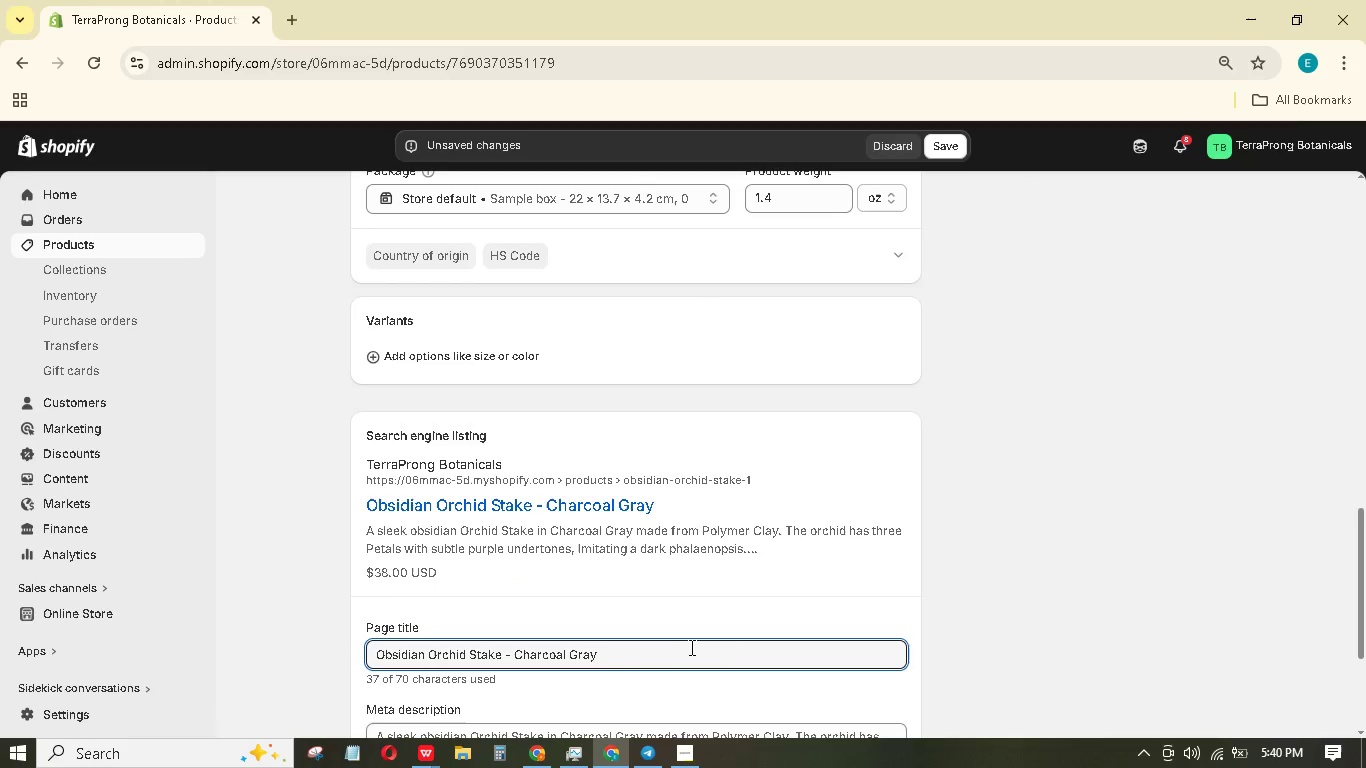 
key(Control+ControlLeft)
 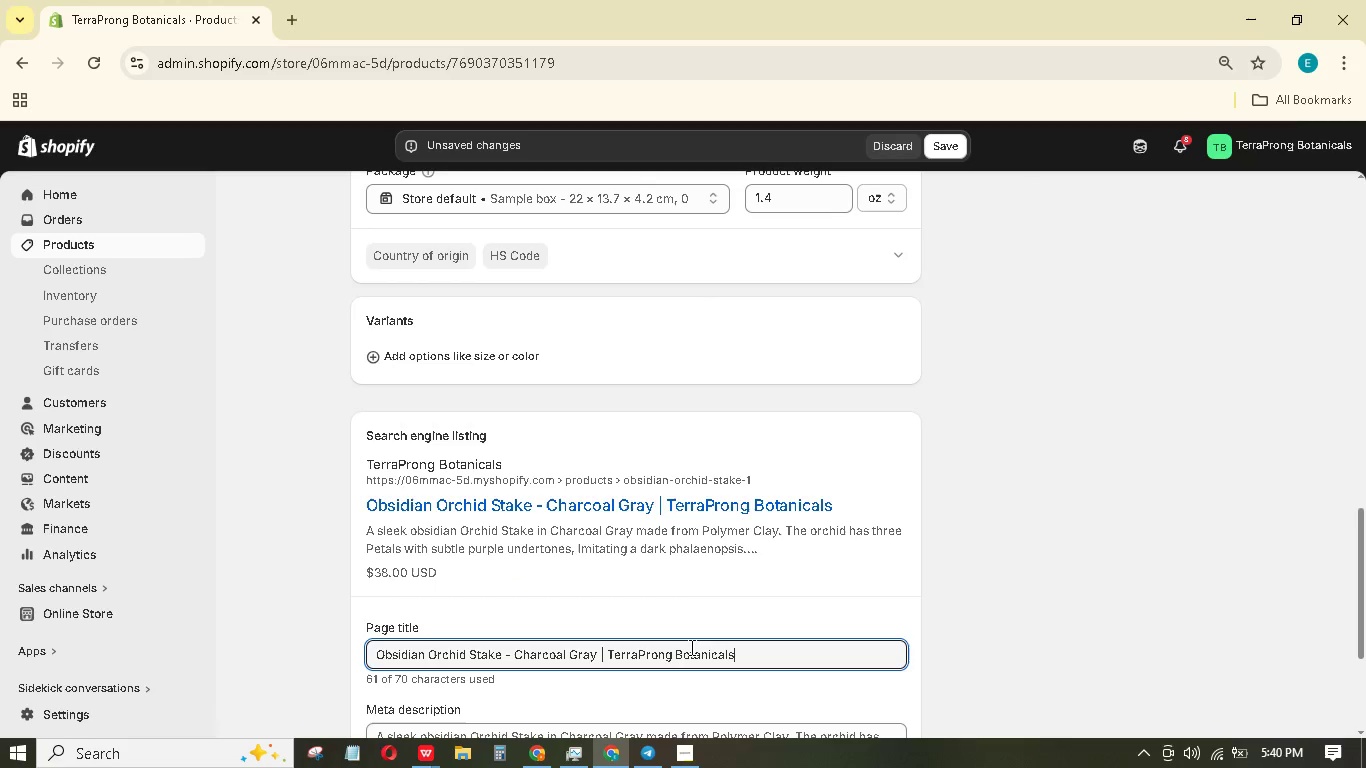 
key(Control+V)
 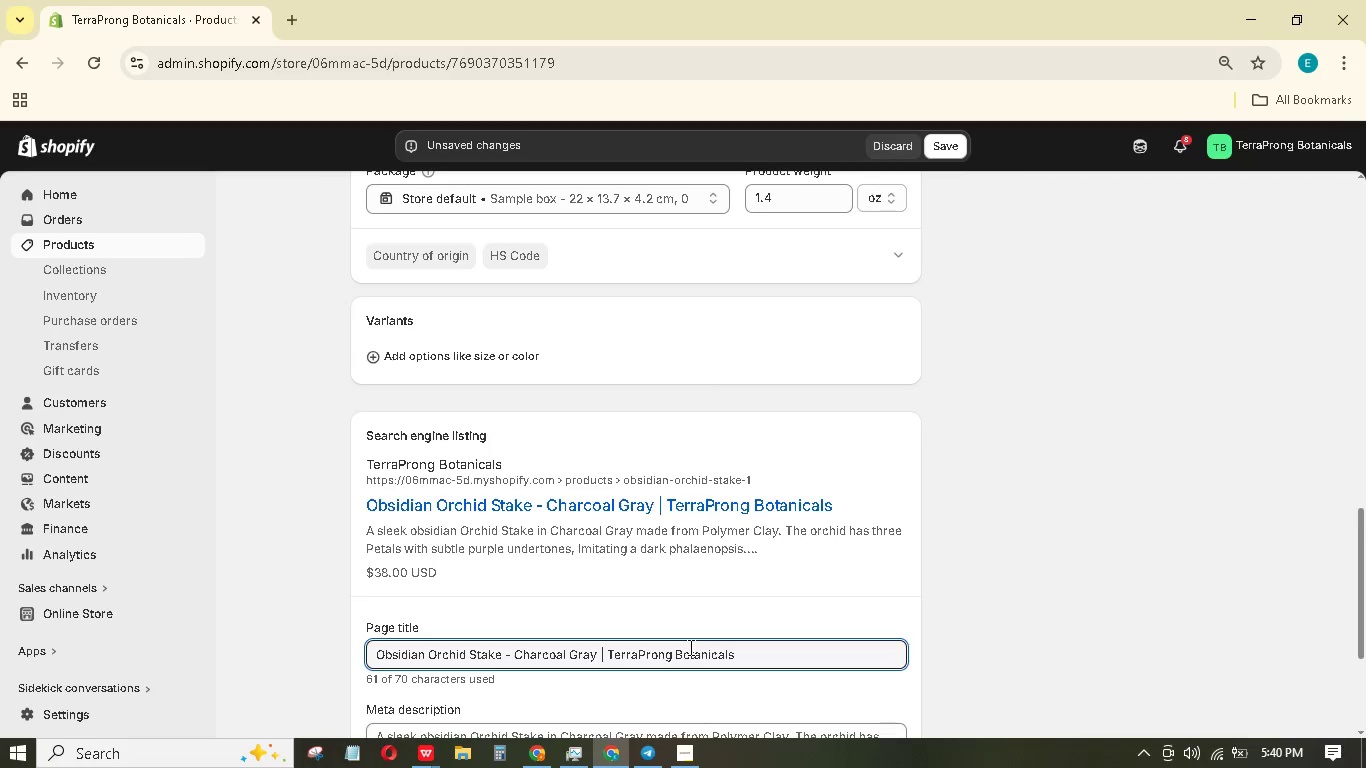 
left_click([717, 644])
 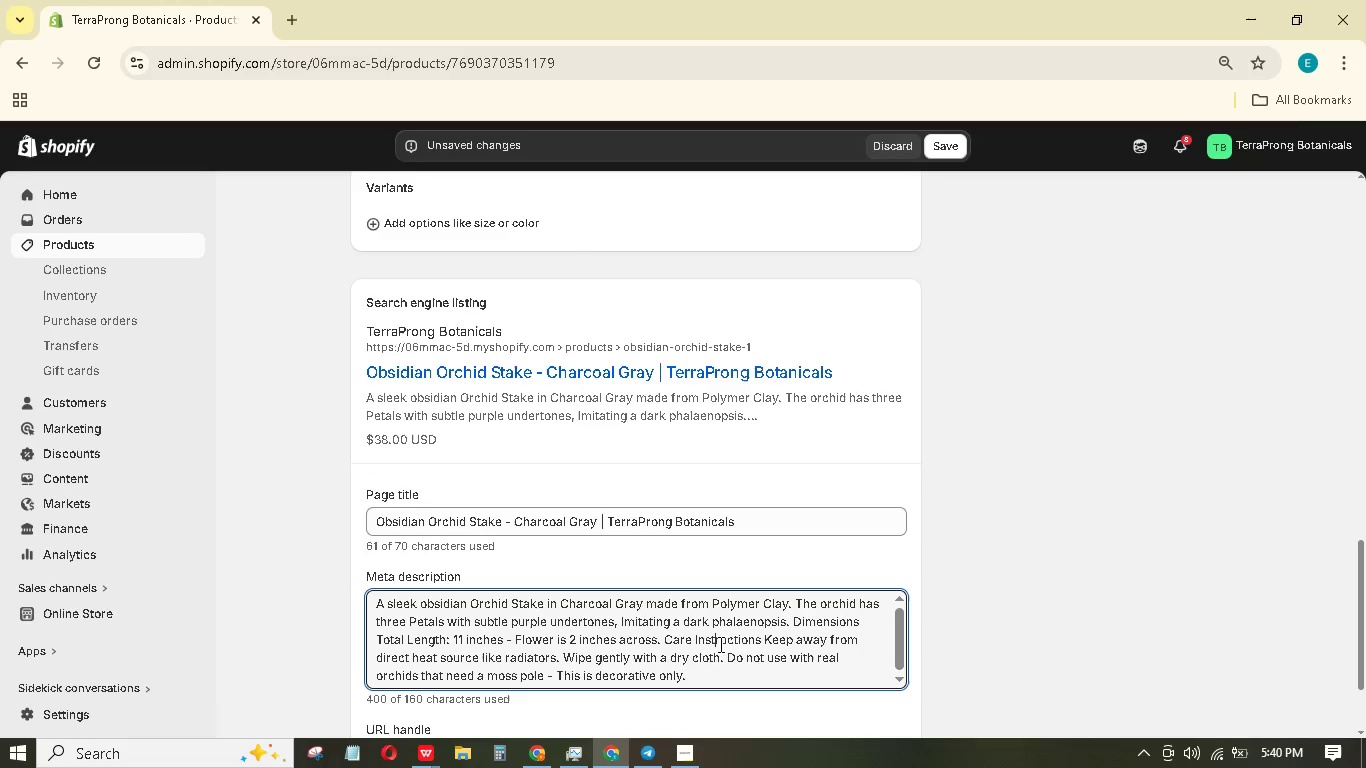 
scroll: coordinate [689, 646], scroll_direction: down, amount: 2.0
 